 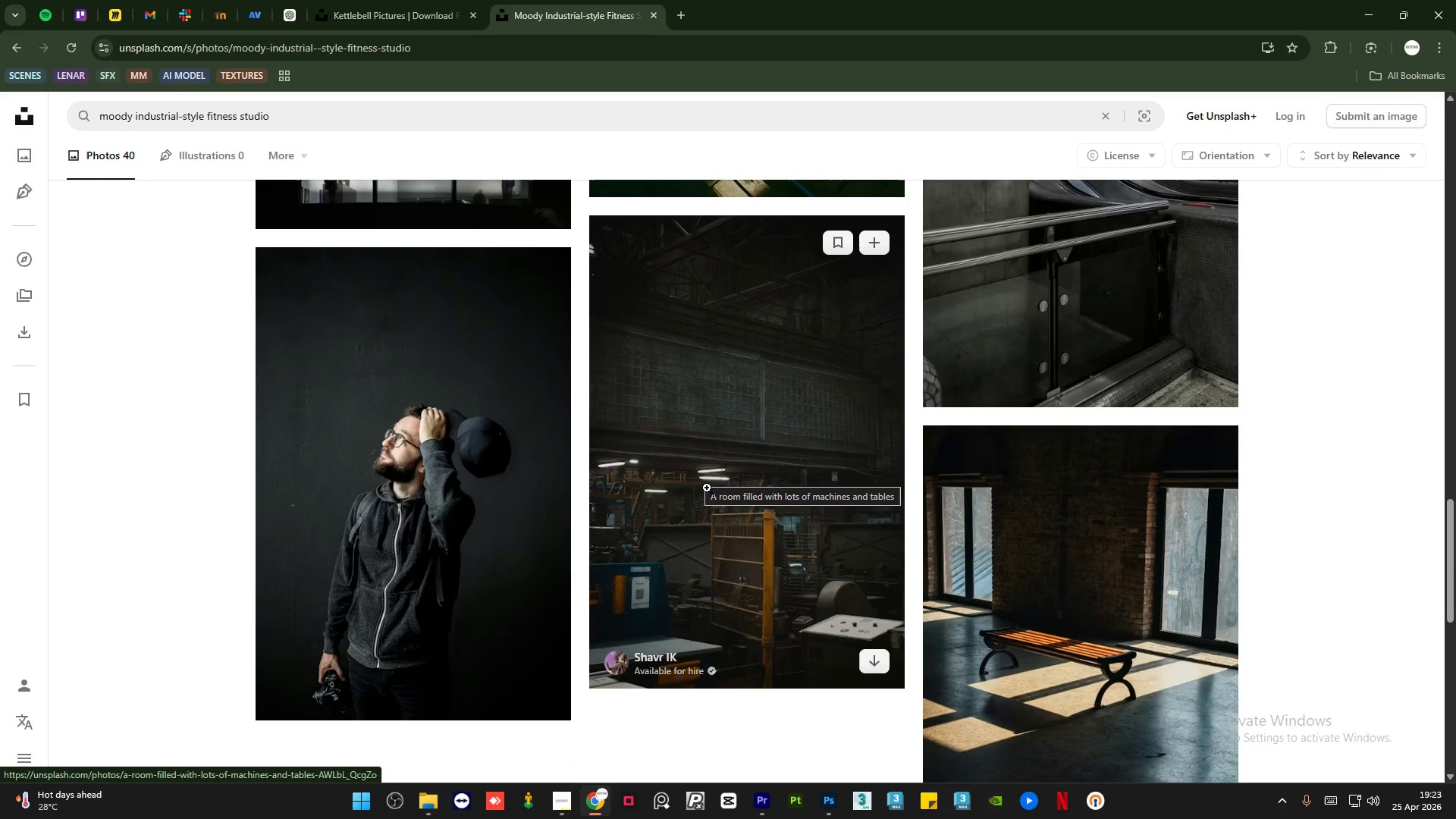 
left_click([791, 547])
 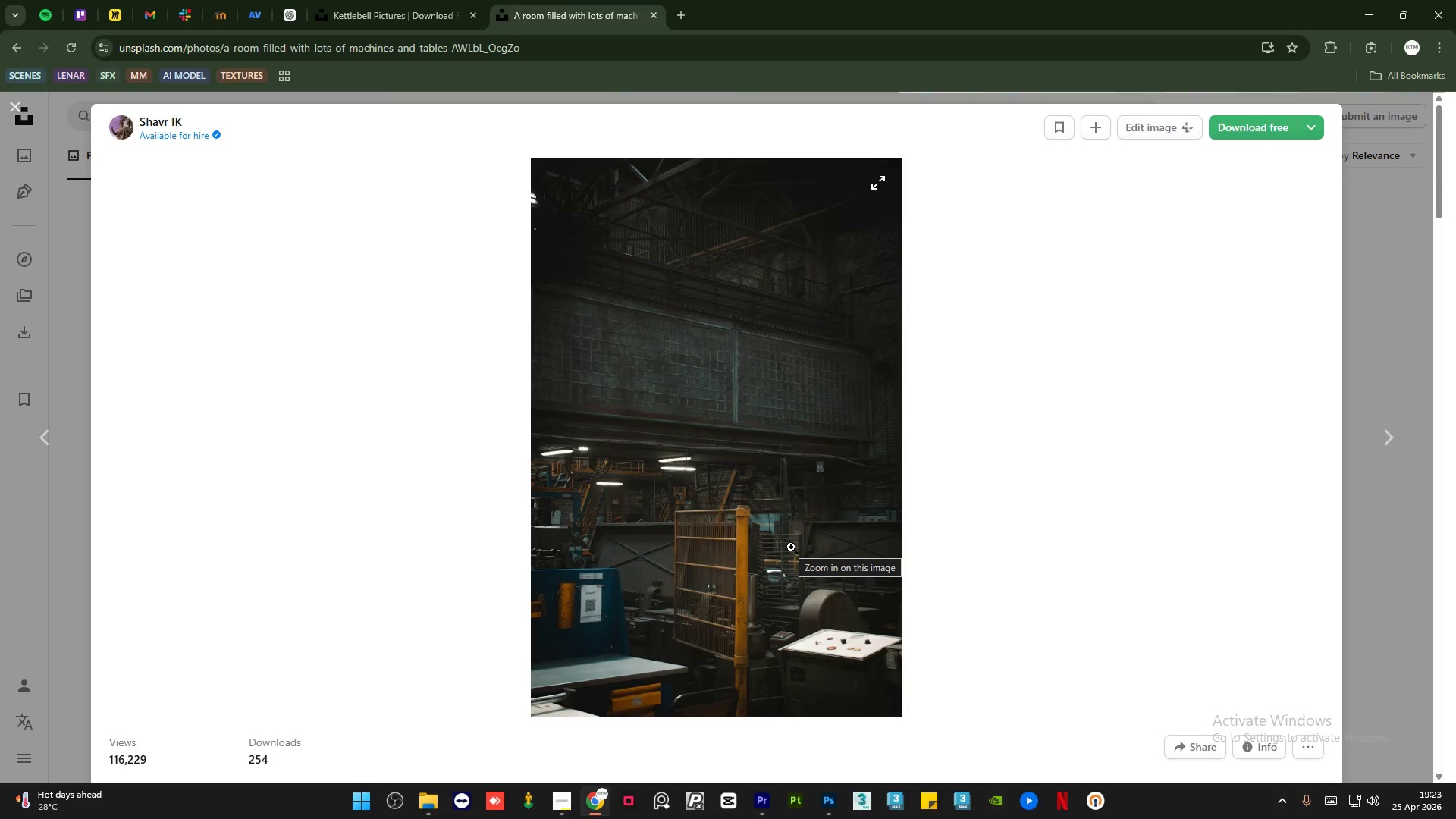 
scroll: coordinate [788, 549], scroll_direction: down, amount: 15.0
 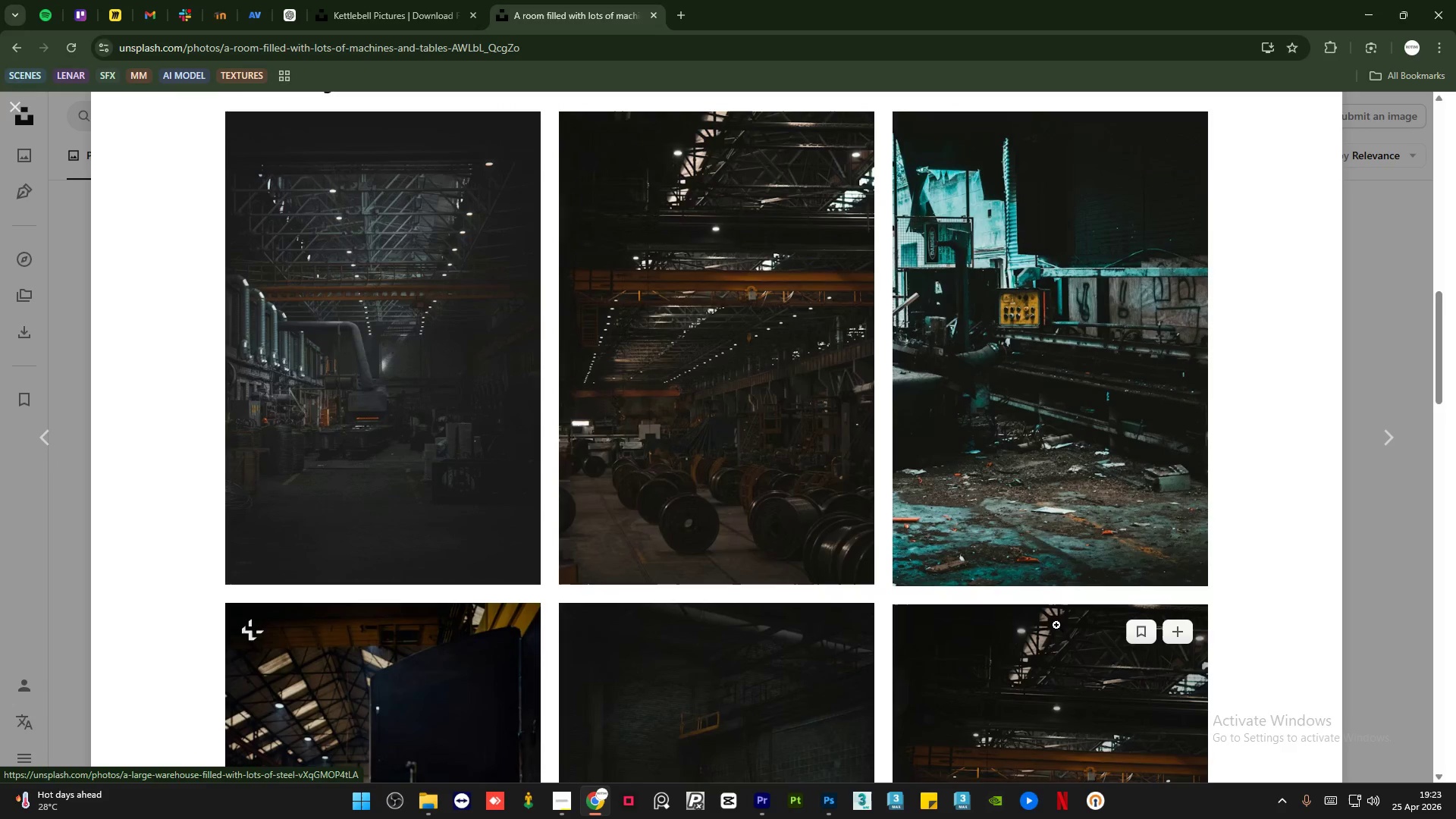 
mouse_move([1066, 610])
 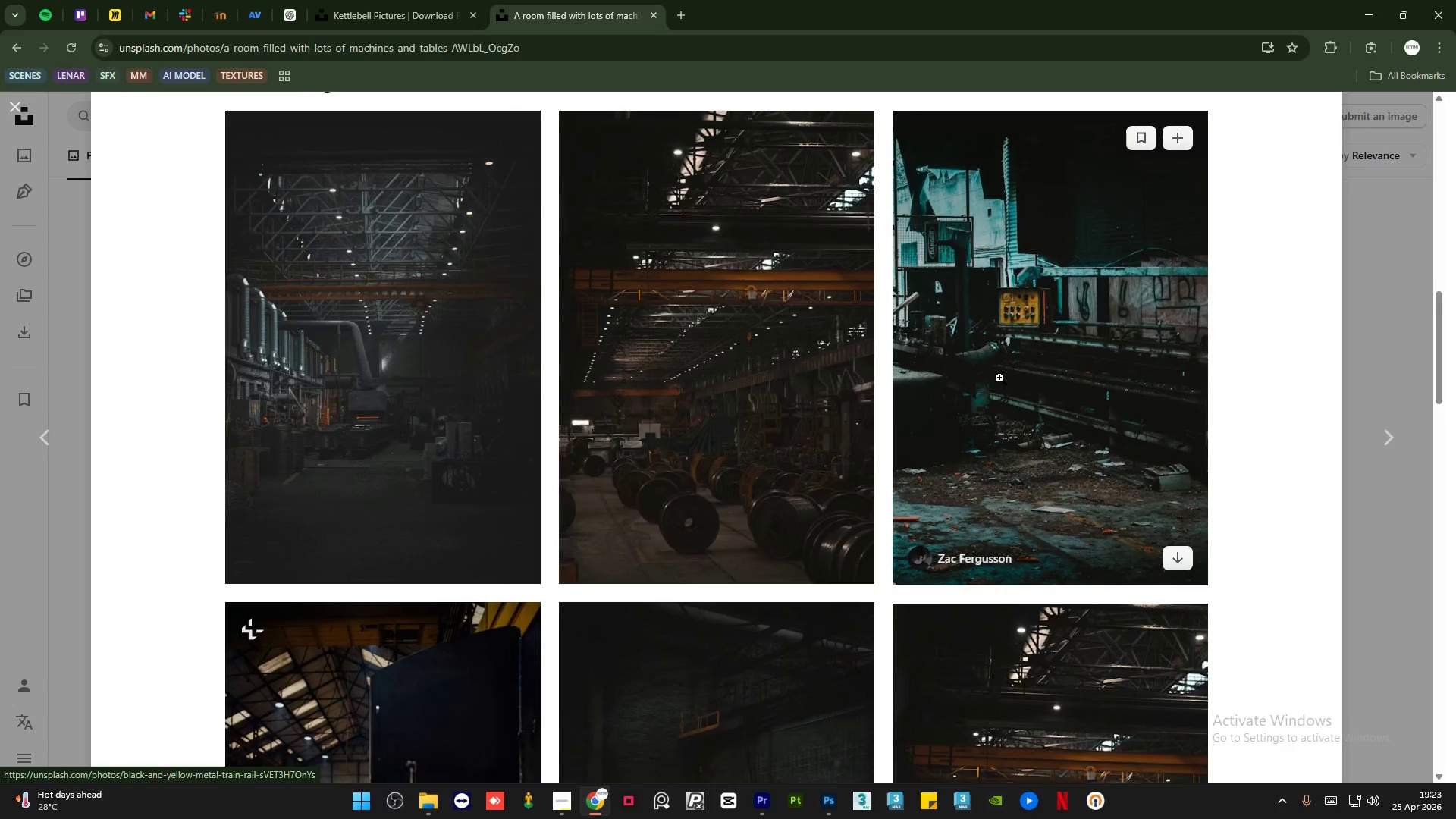 
scroll: coordinate [999, 378], scroll_direction: down, amount: 6.0
 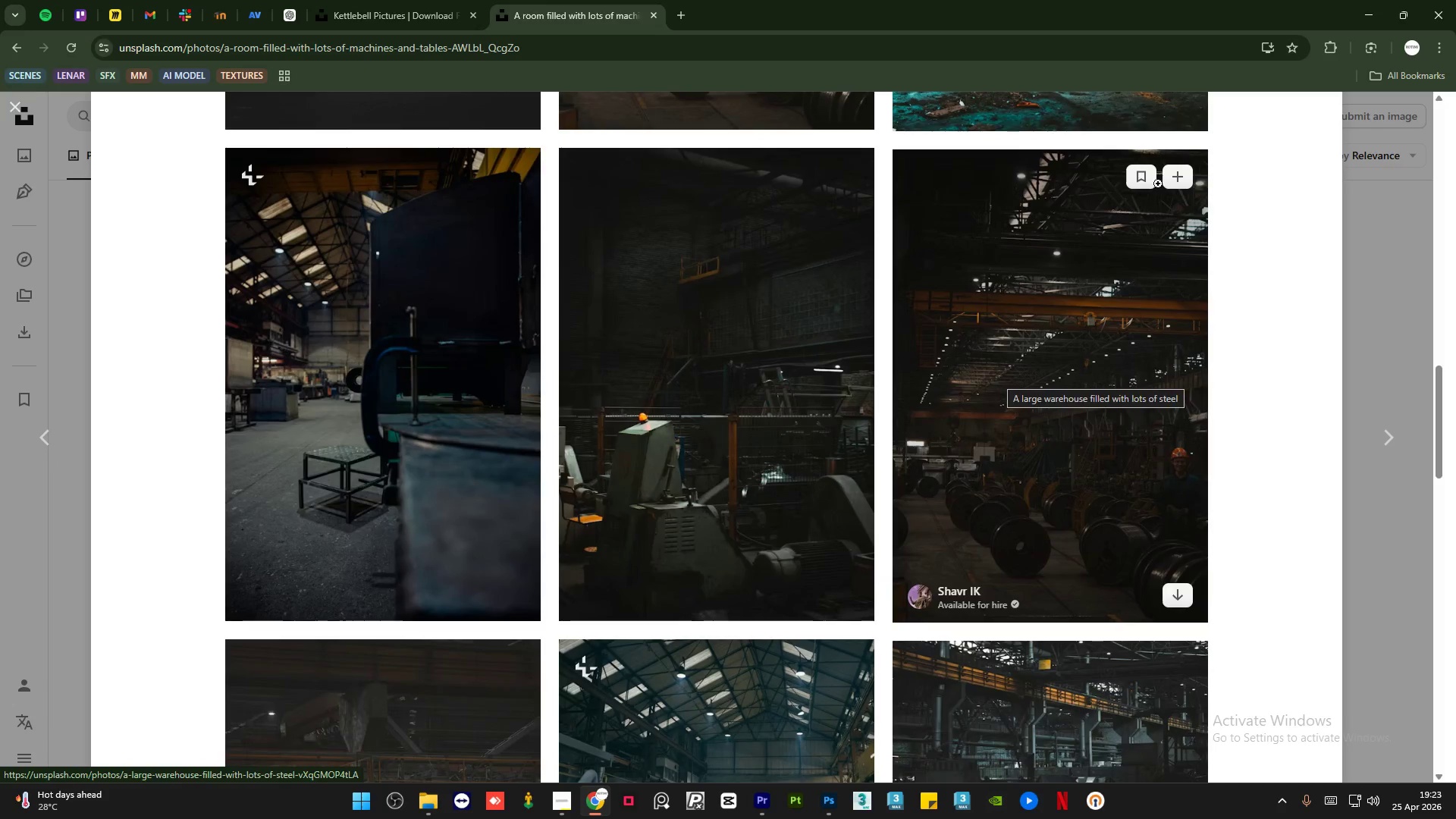 
scroll: coordinate [1301, 329], scroll_direction: up, amount: 22.0
 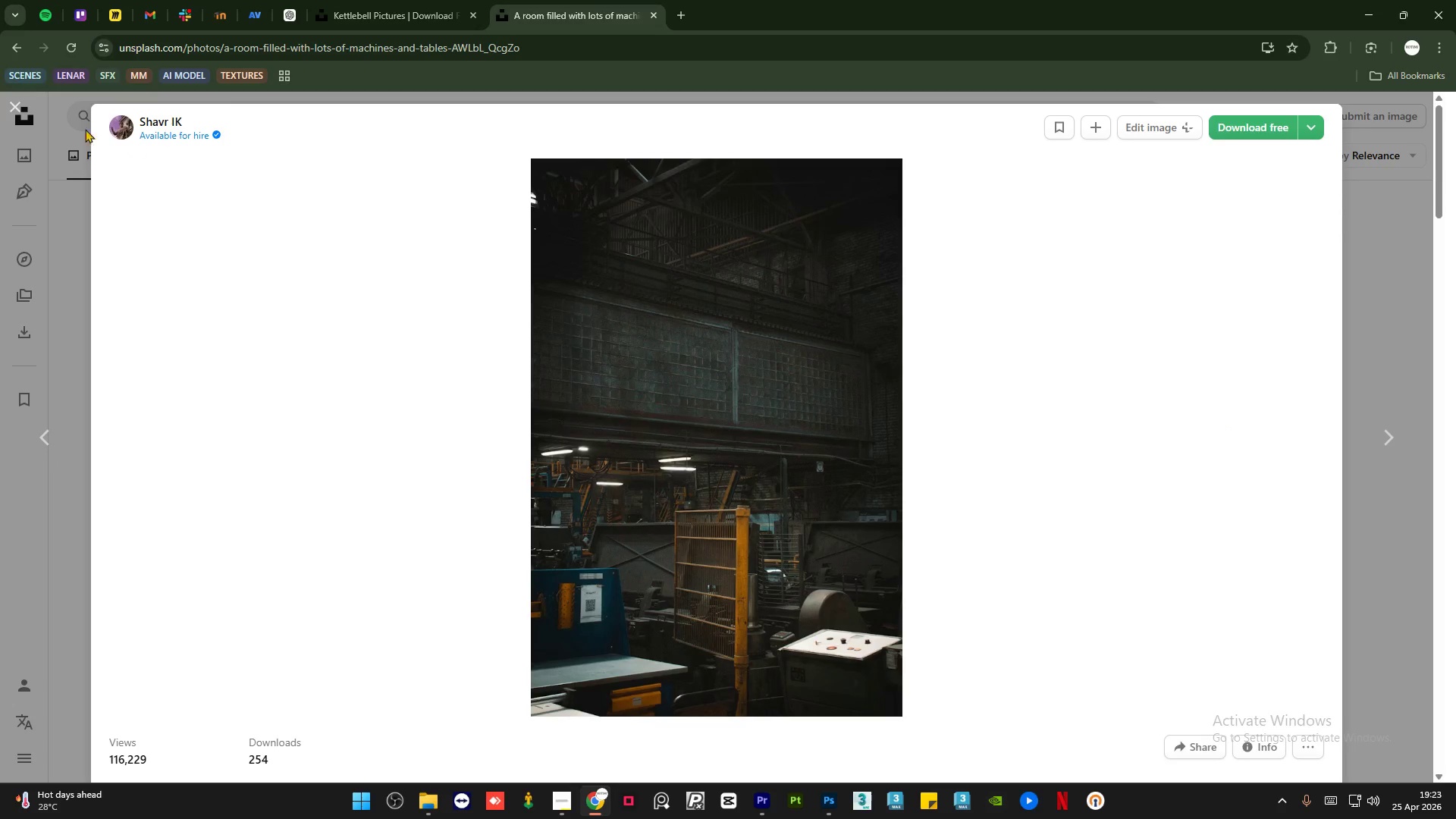 
left_click([20, 111])
 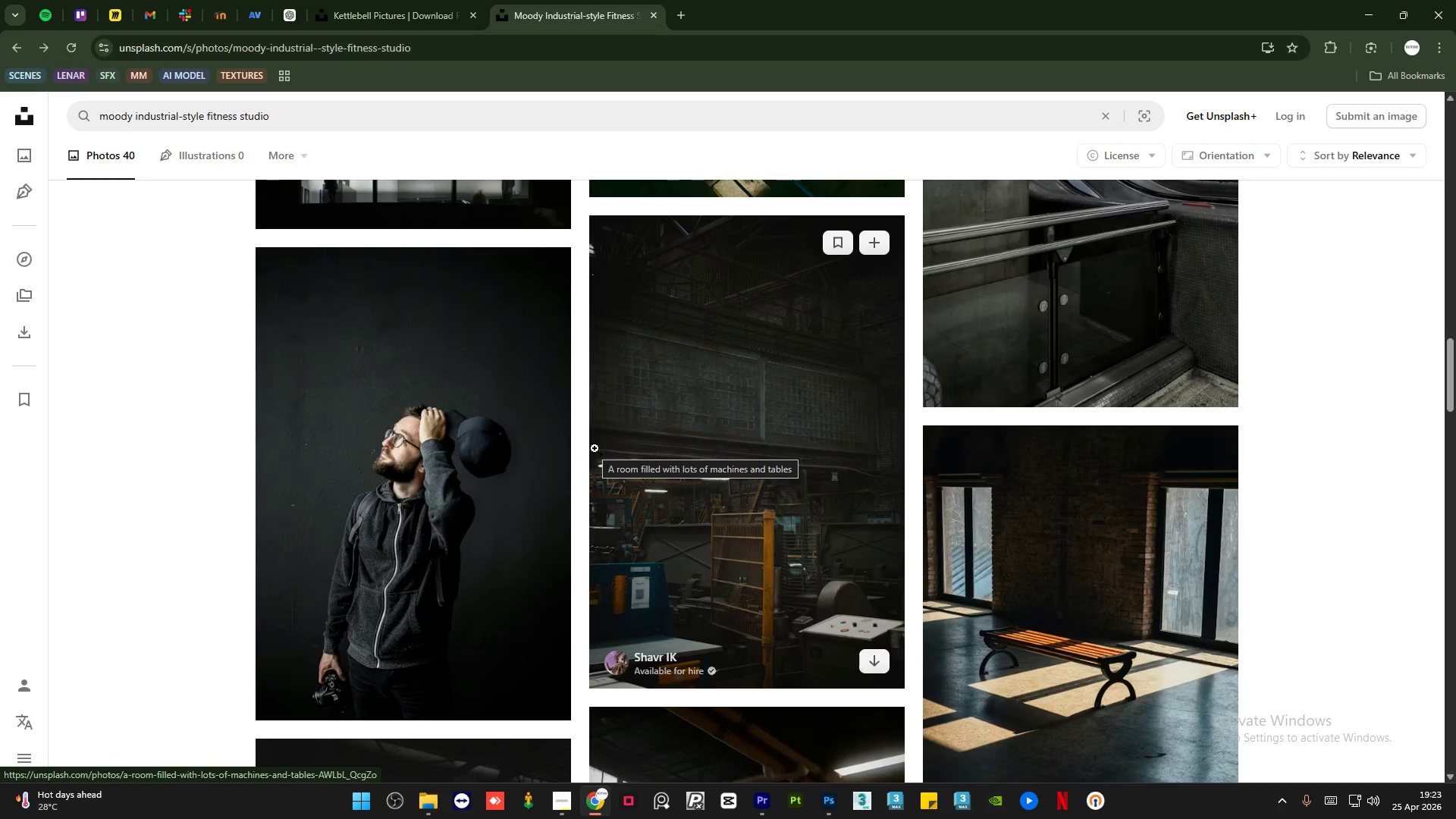 
scroll: coordinate [595, 448], scroll_direction: down, amount: 3.0
 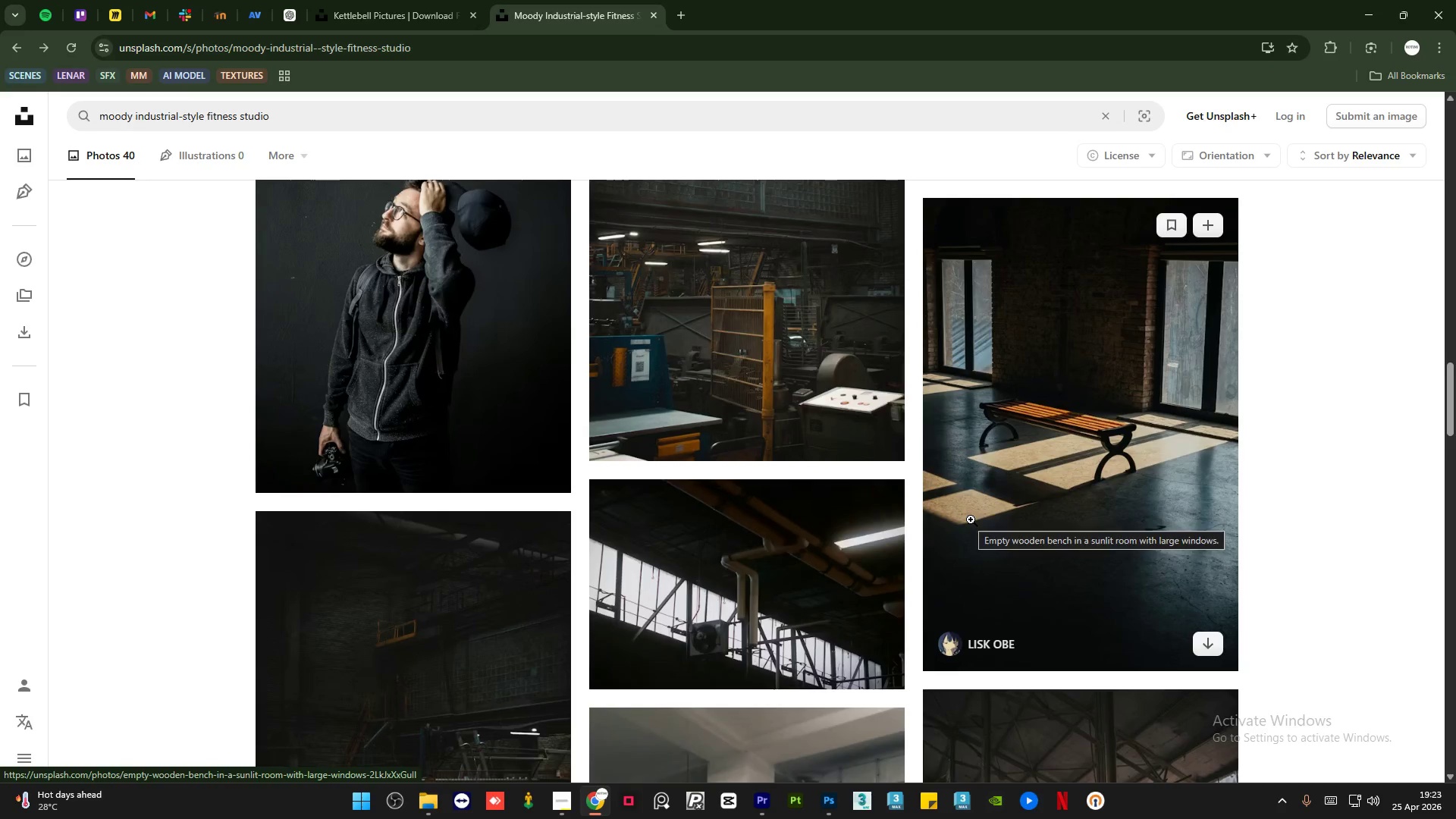 
middle_click([1002, 488])
 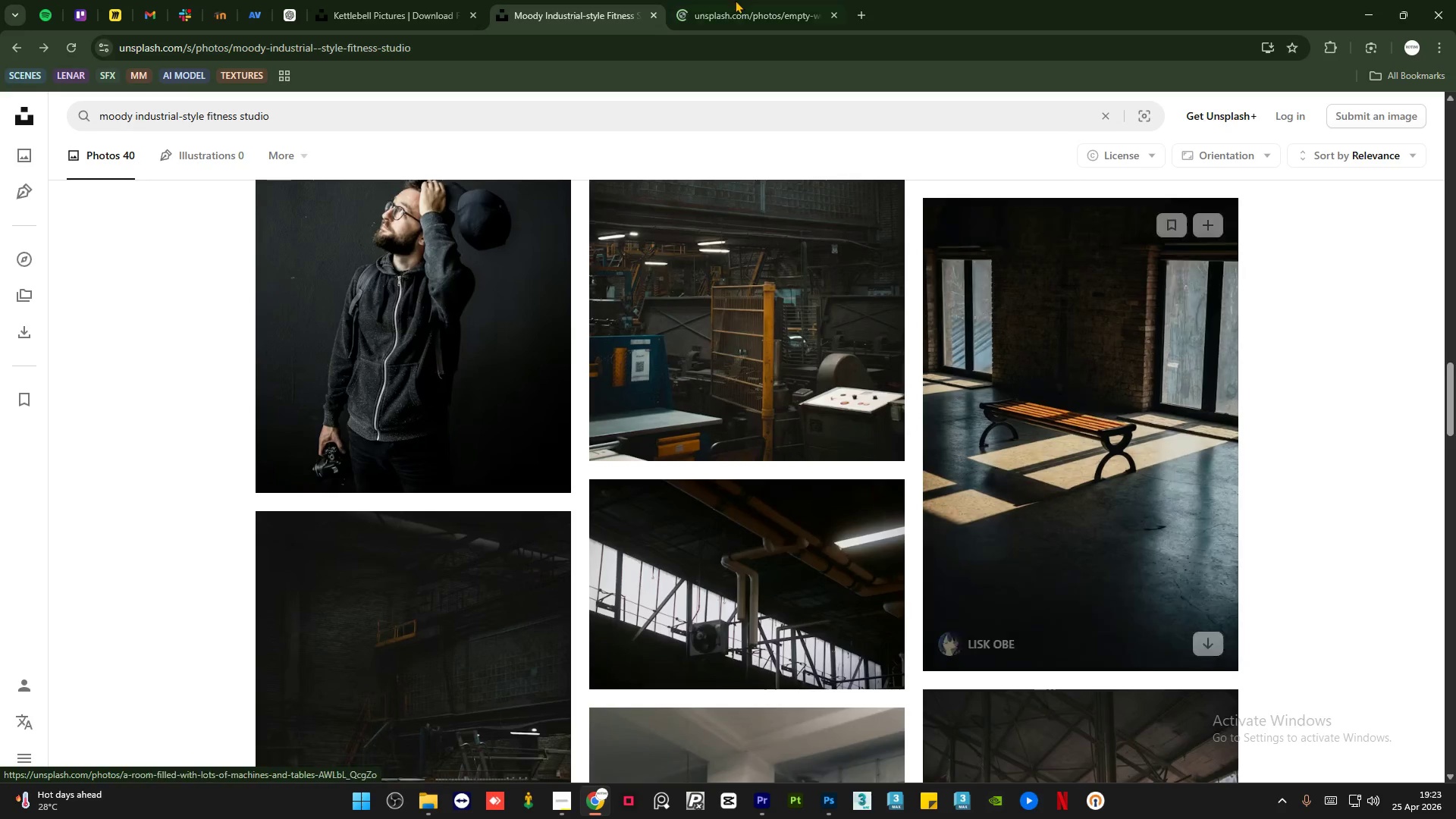 
left_click([743, 0])
 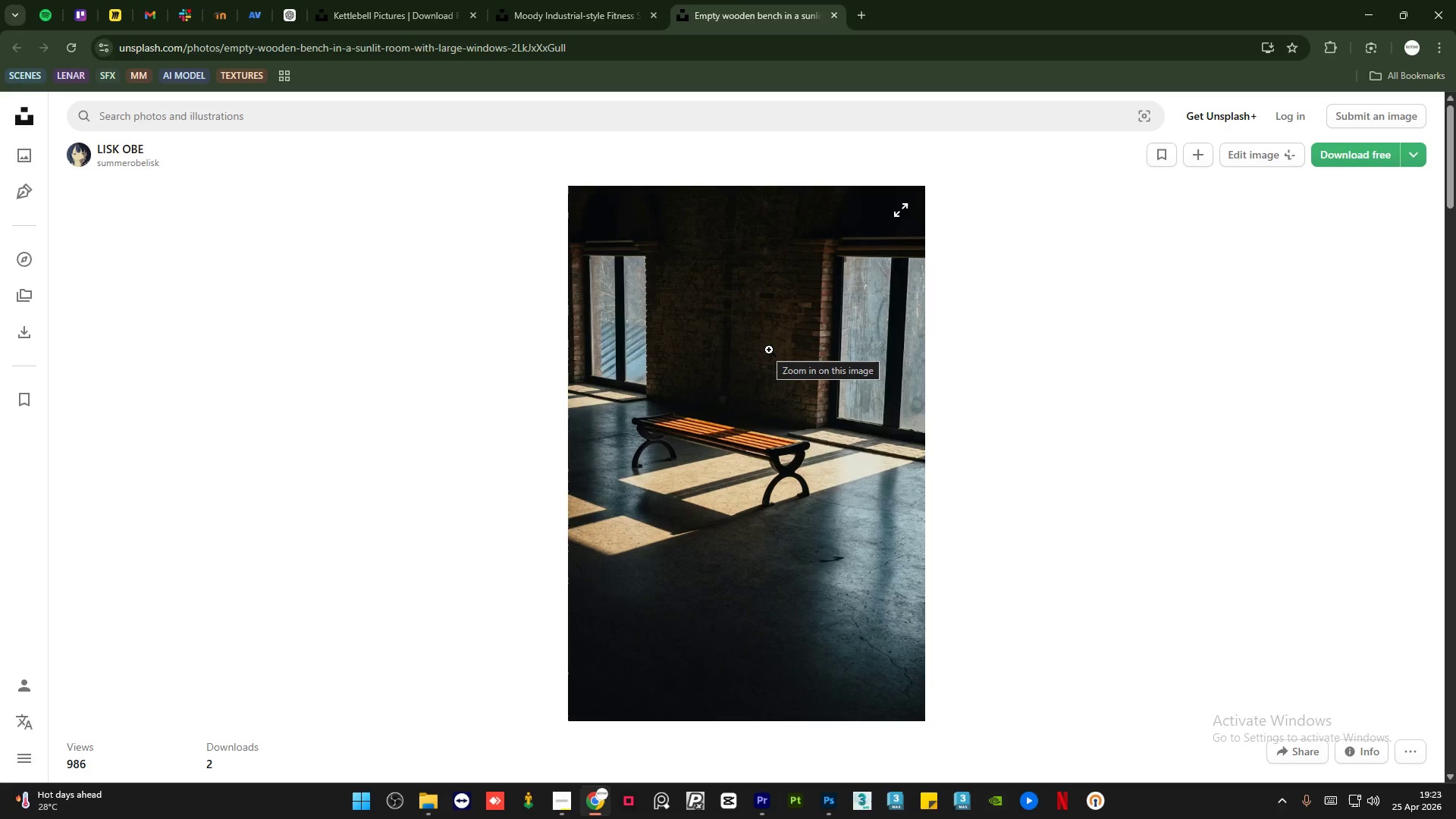 
left_click([612, 0])
 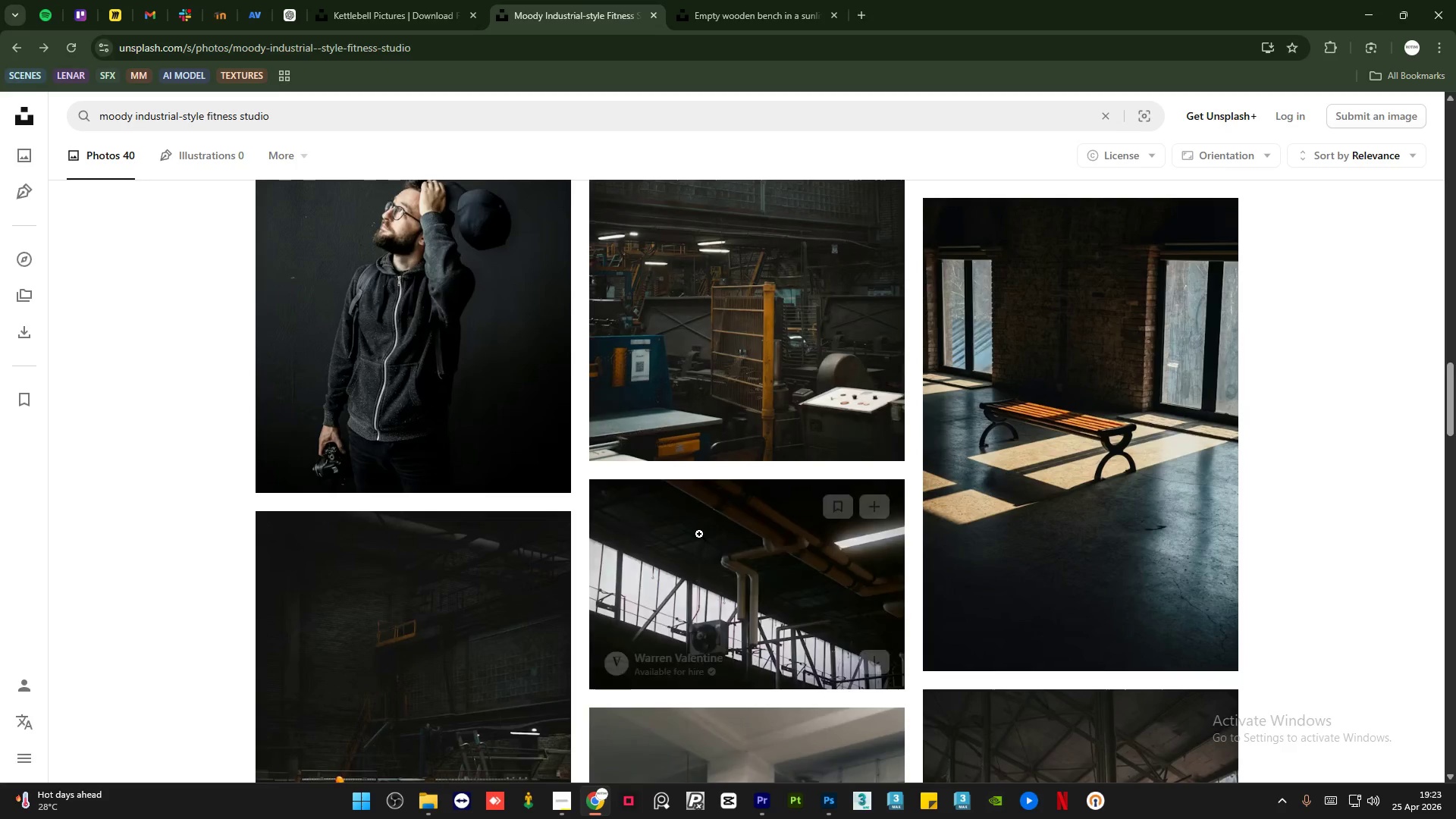 
scroll: coordinate [698, 536], scroll_direction: down, amount: 19.0
 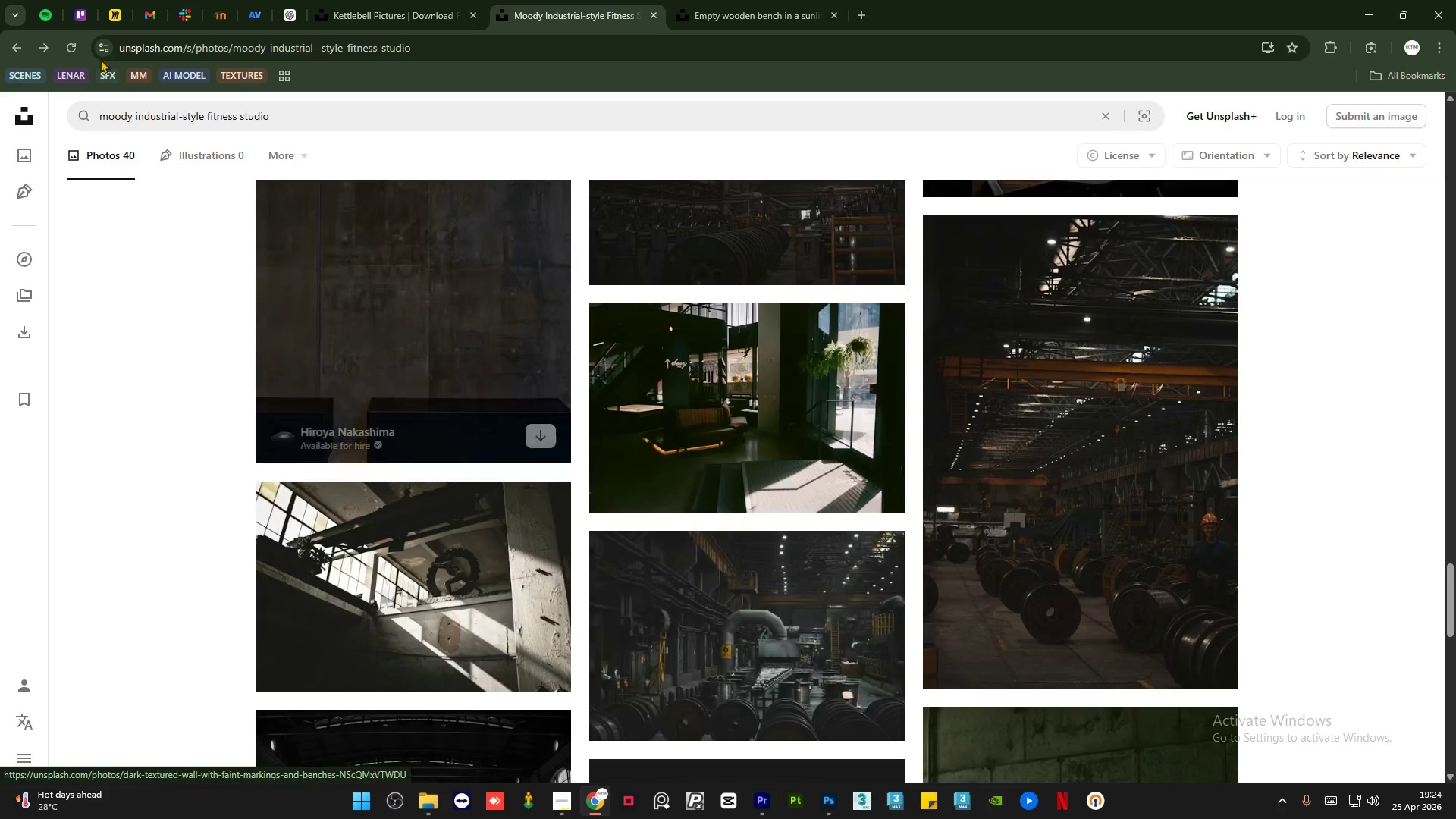 
left_click([134, 115])
 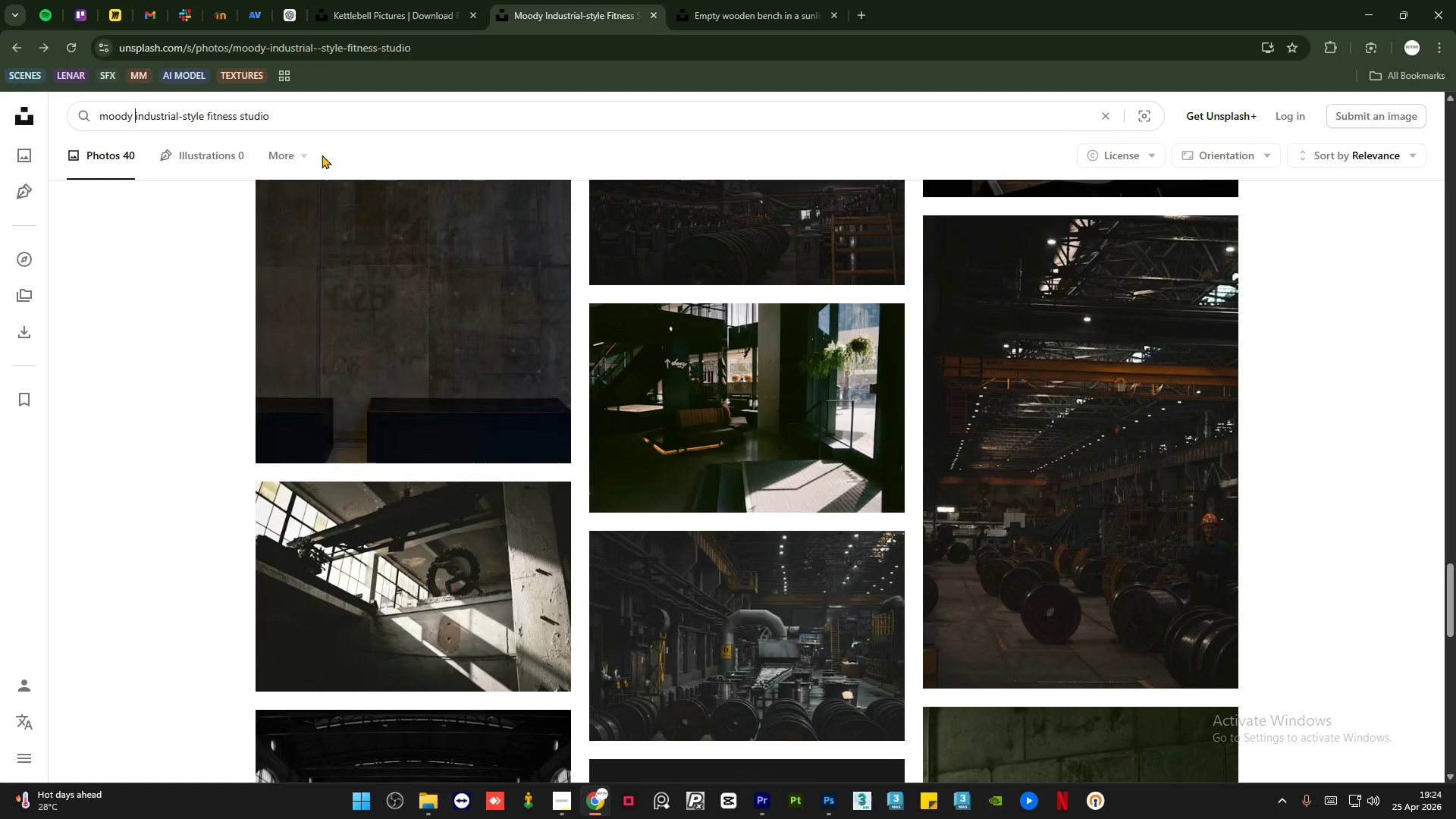 
hold_key(key=Backspace, duration=1.02)
 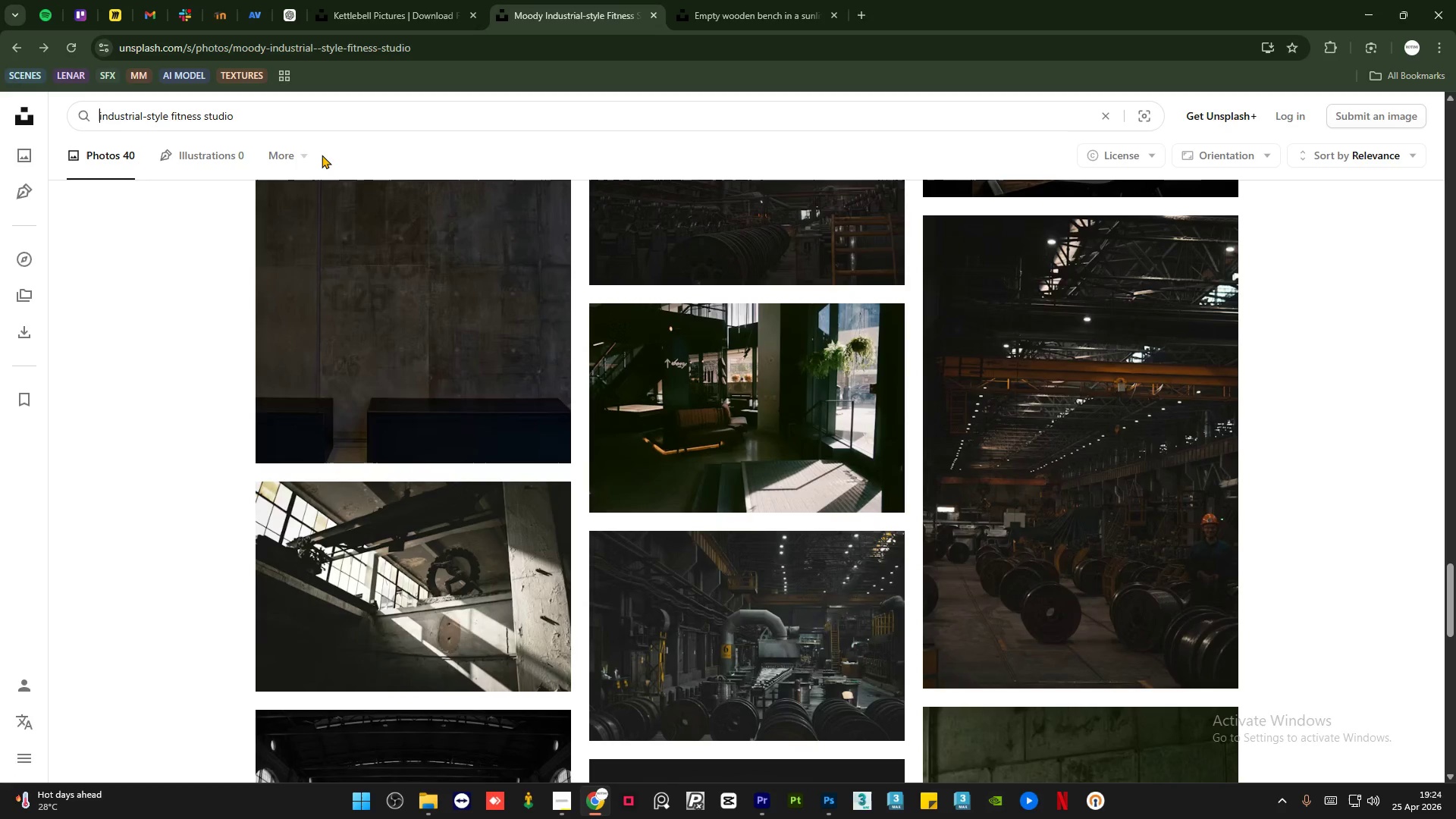 
key(Enter)
 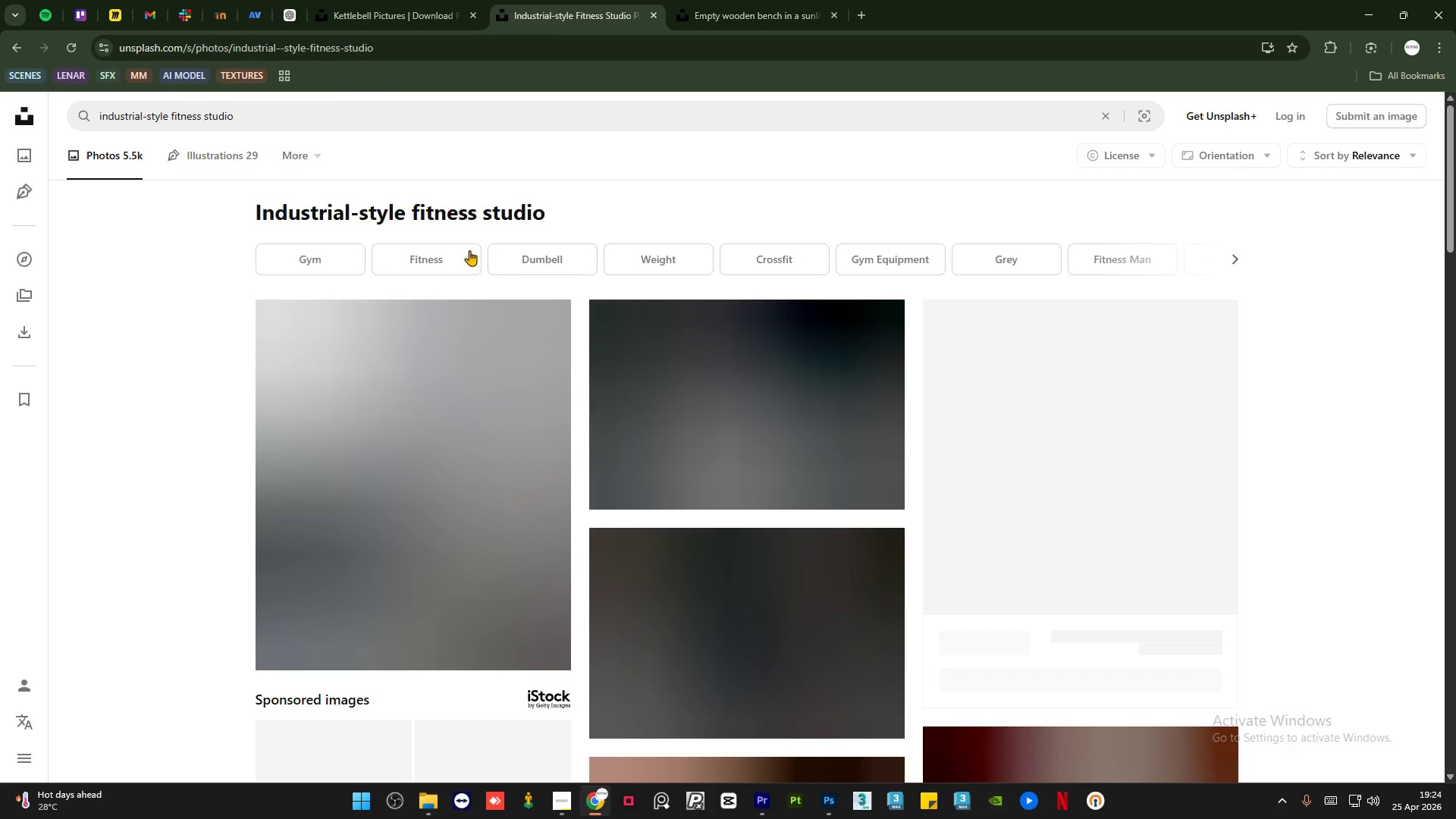 
left_click([702, 0])
 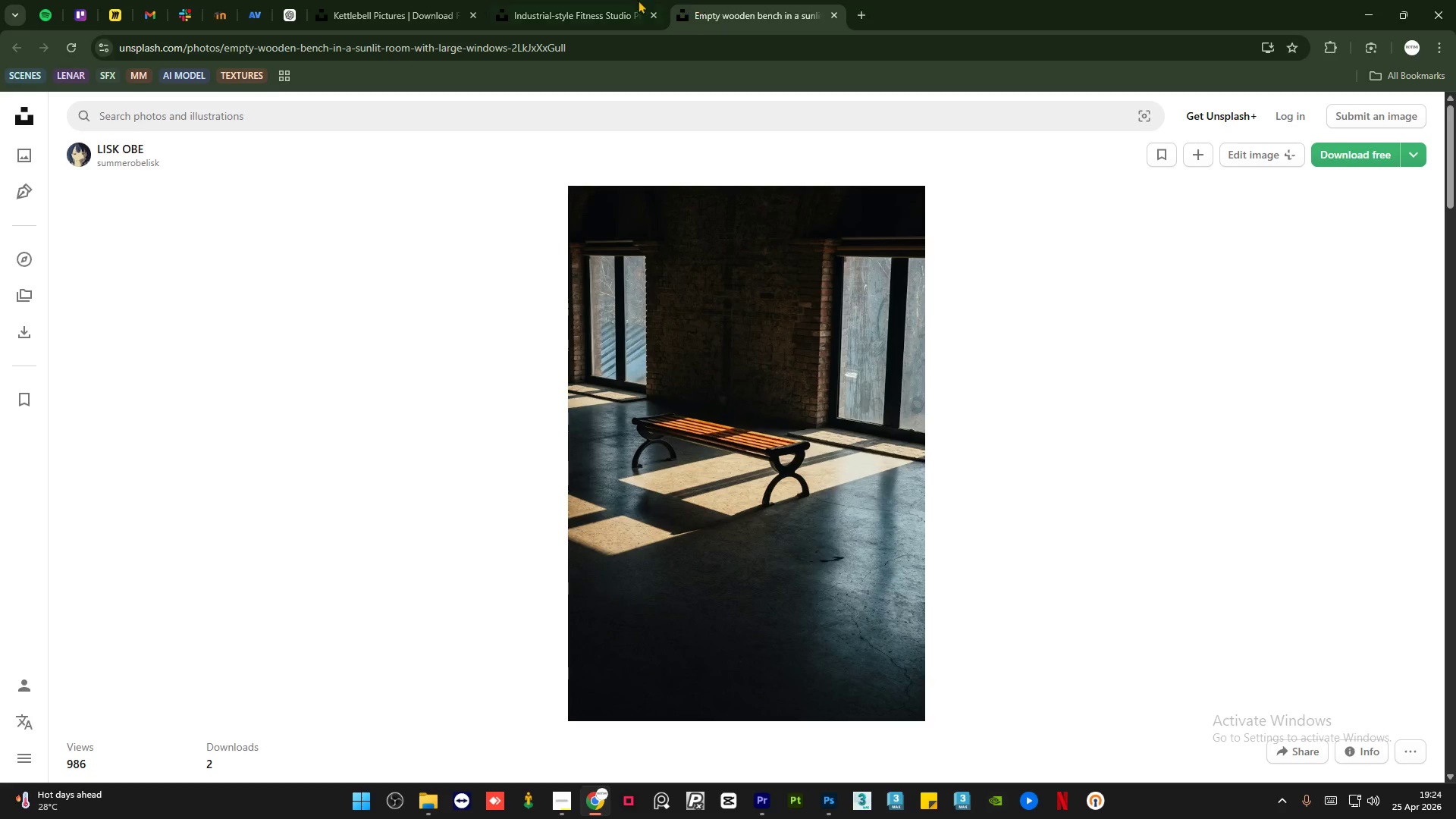 
left_click([621, 0])
 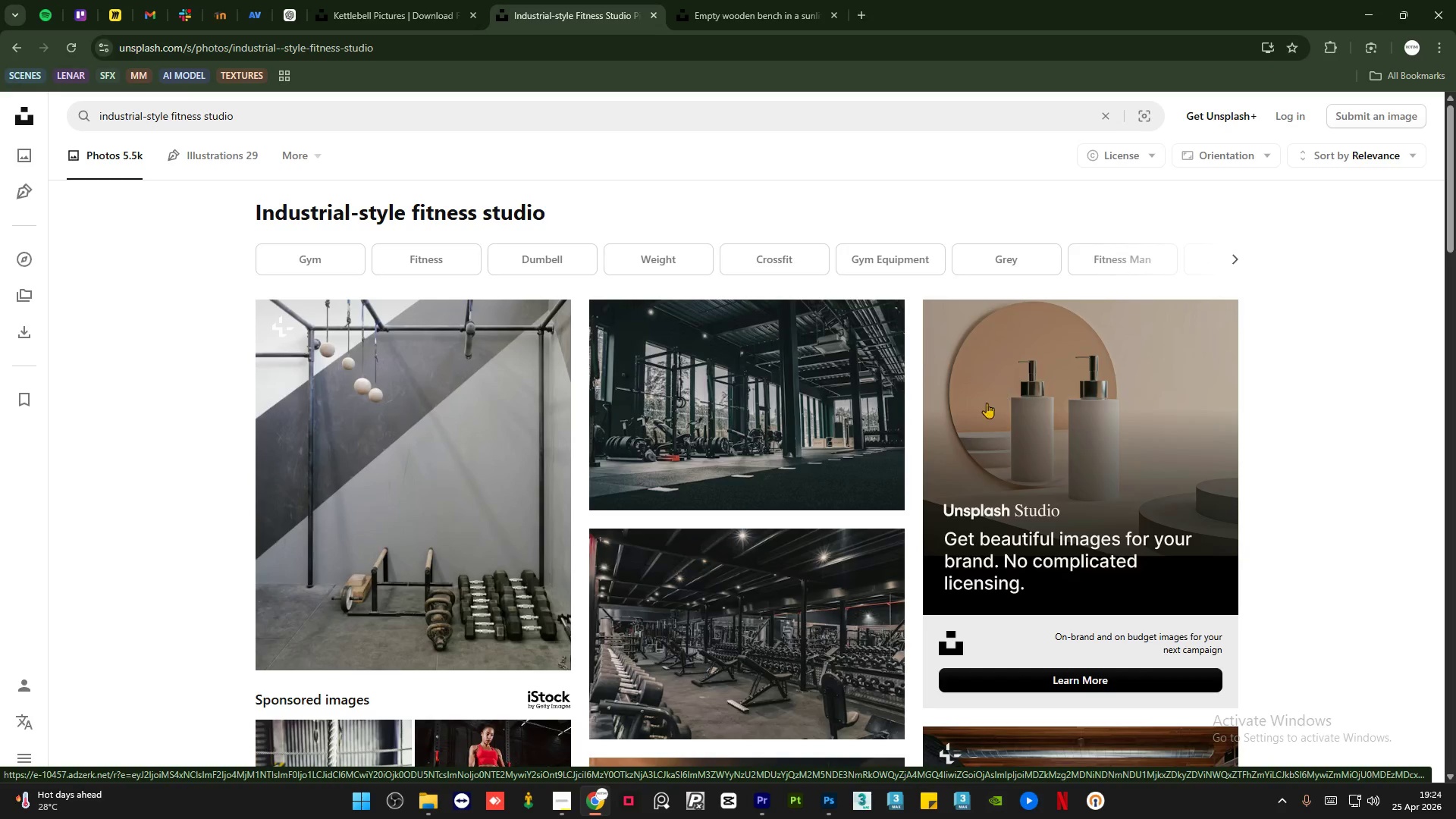 
wait(7.12)
 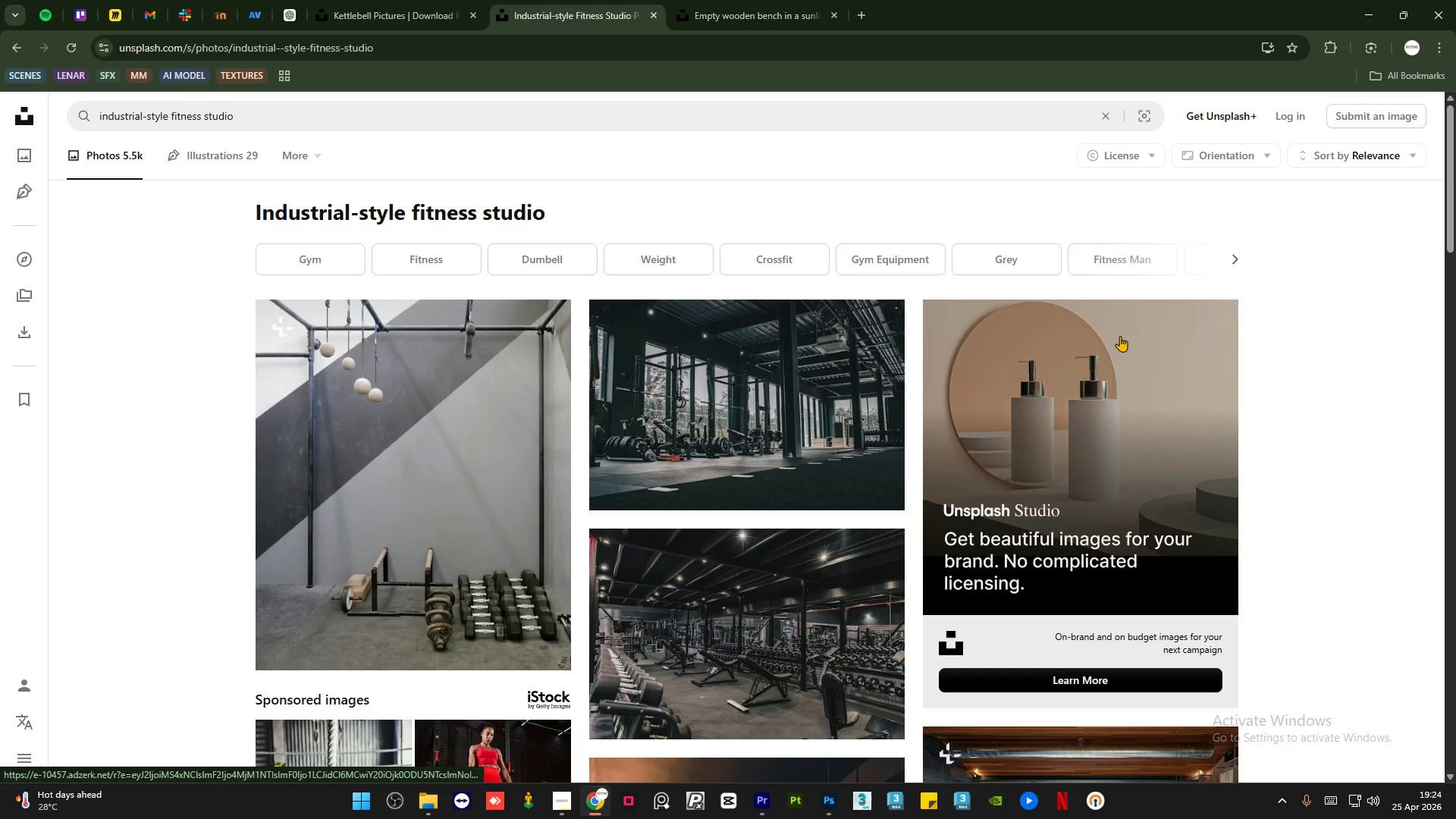 
left_click([544, 476])
 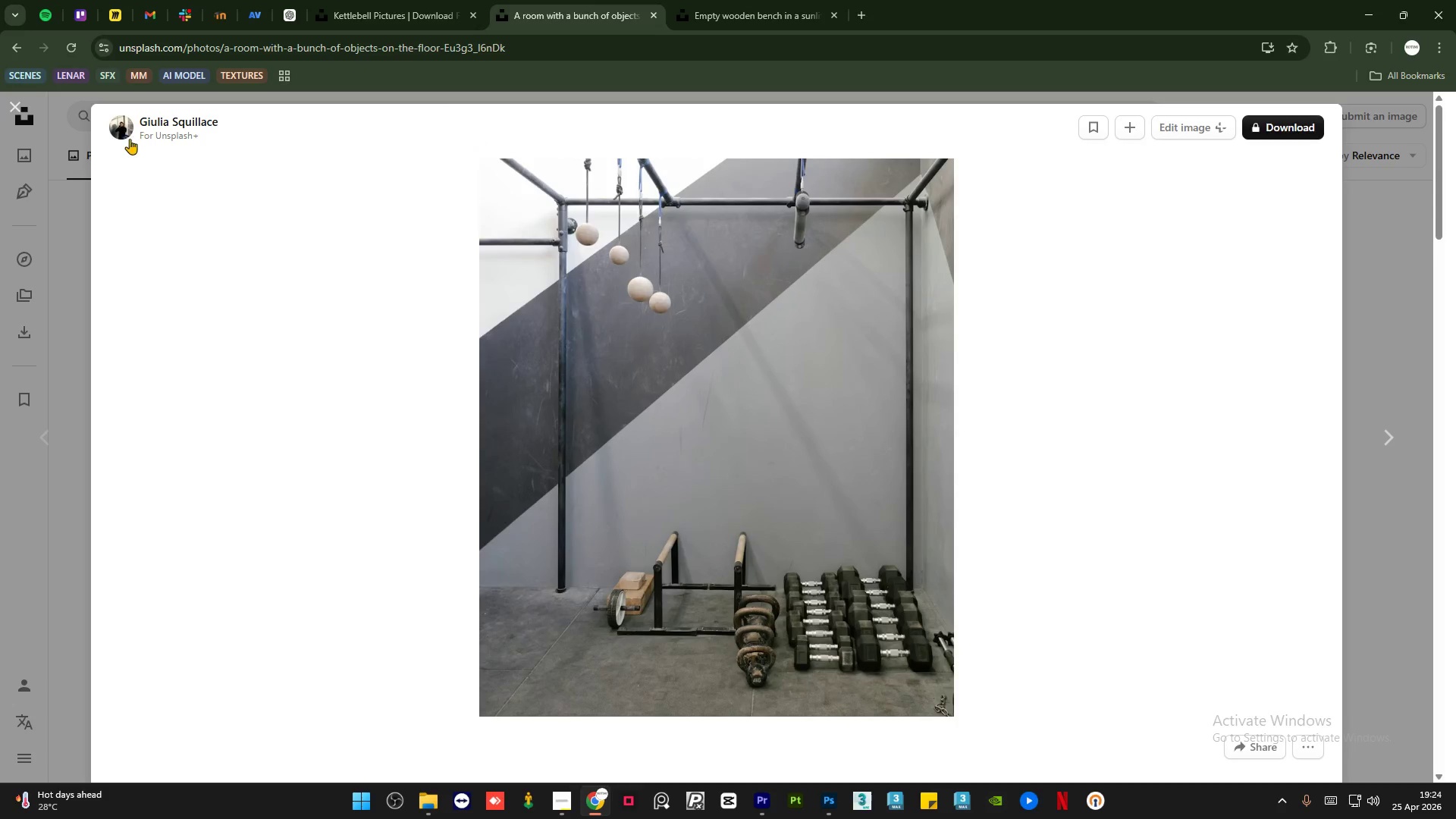 
left_click([8, 105])
 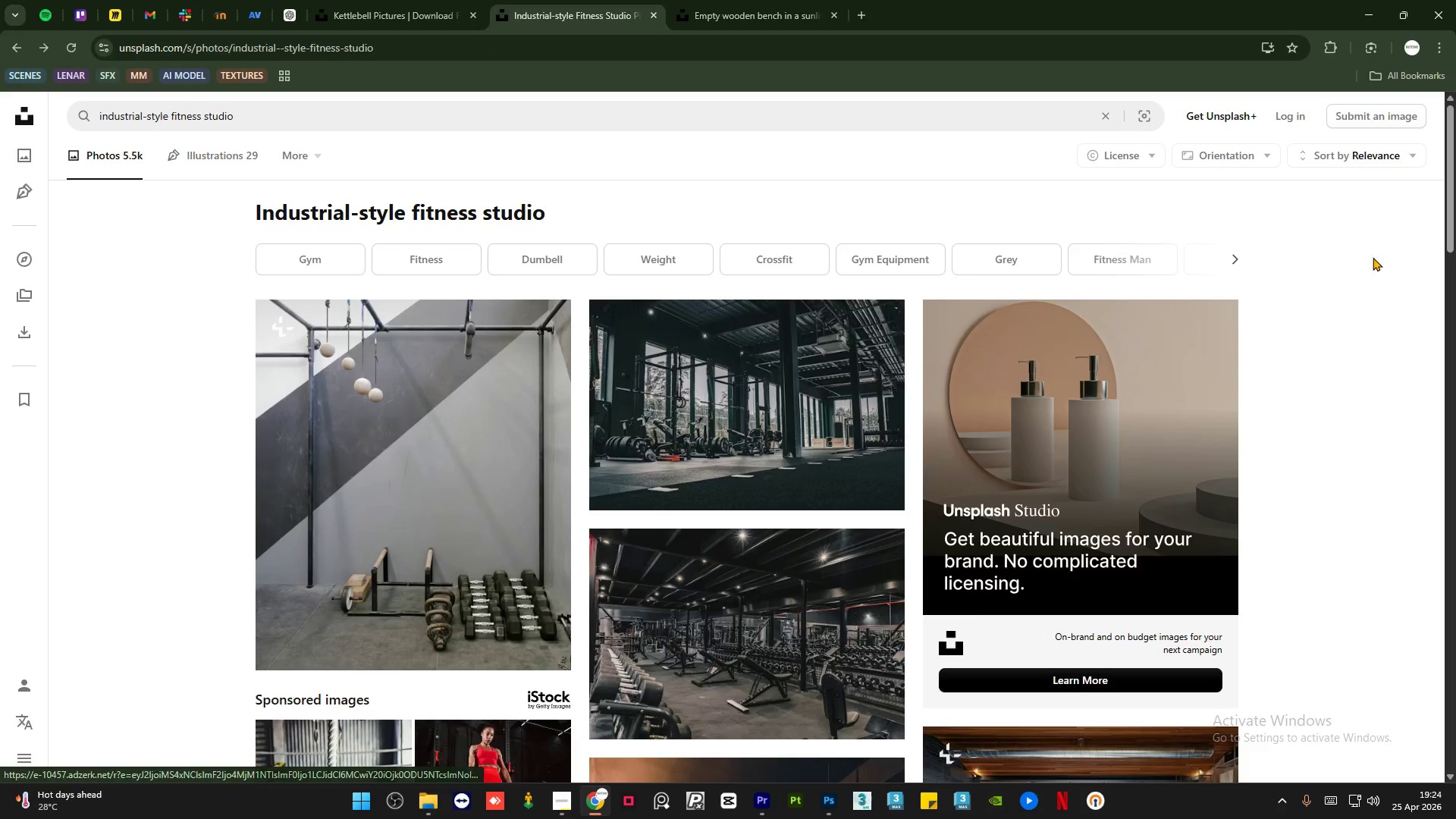 
left_click([1151, 158])
 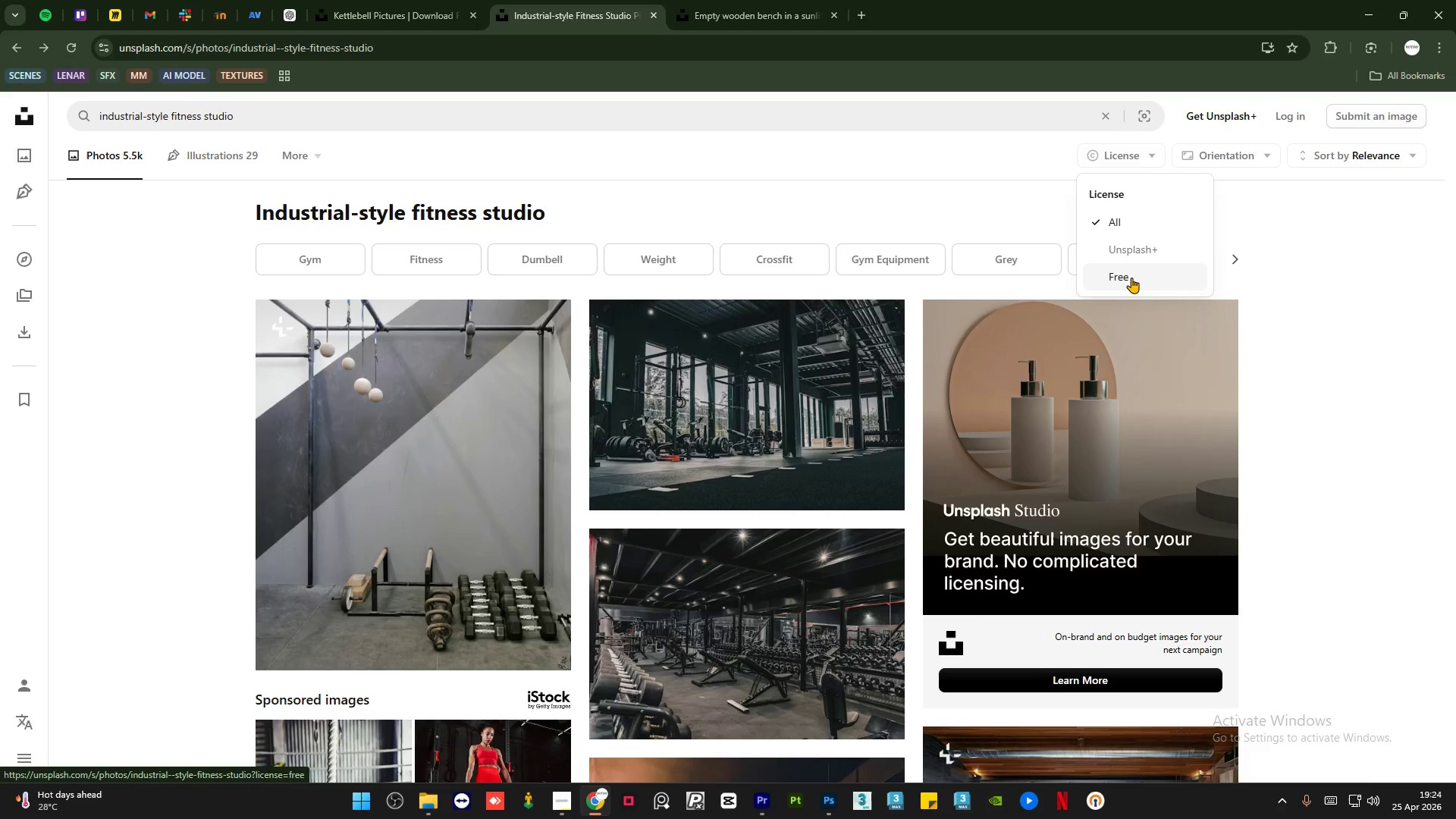 
left_click([1131, 278])
 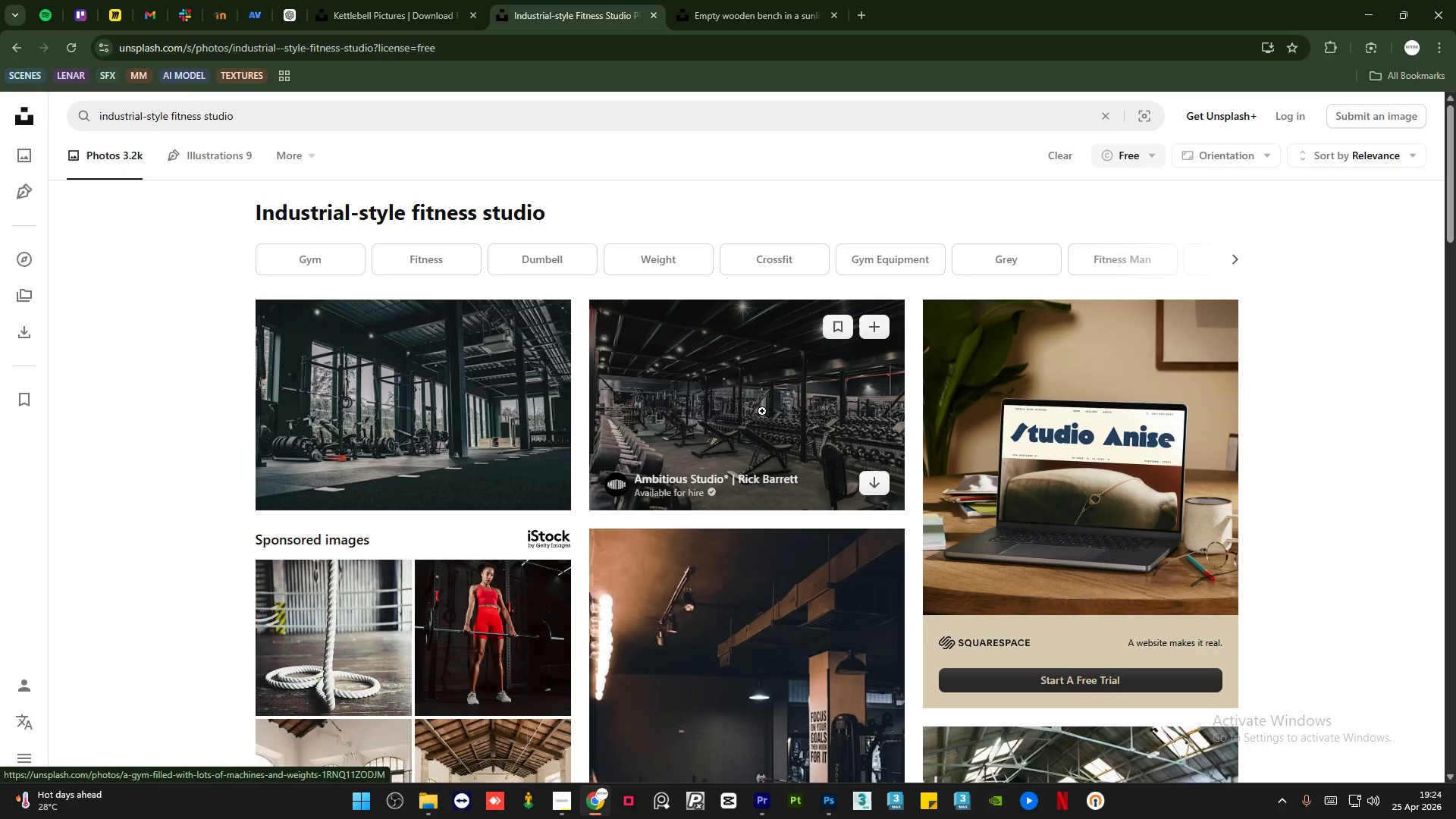 
left_click([490, 413])
 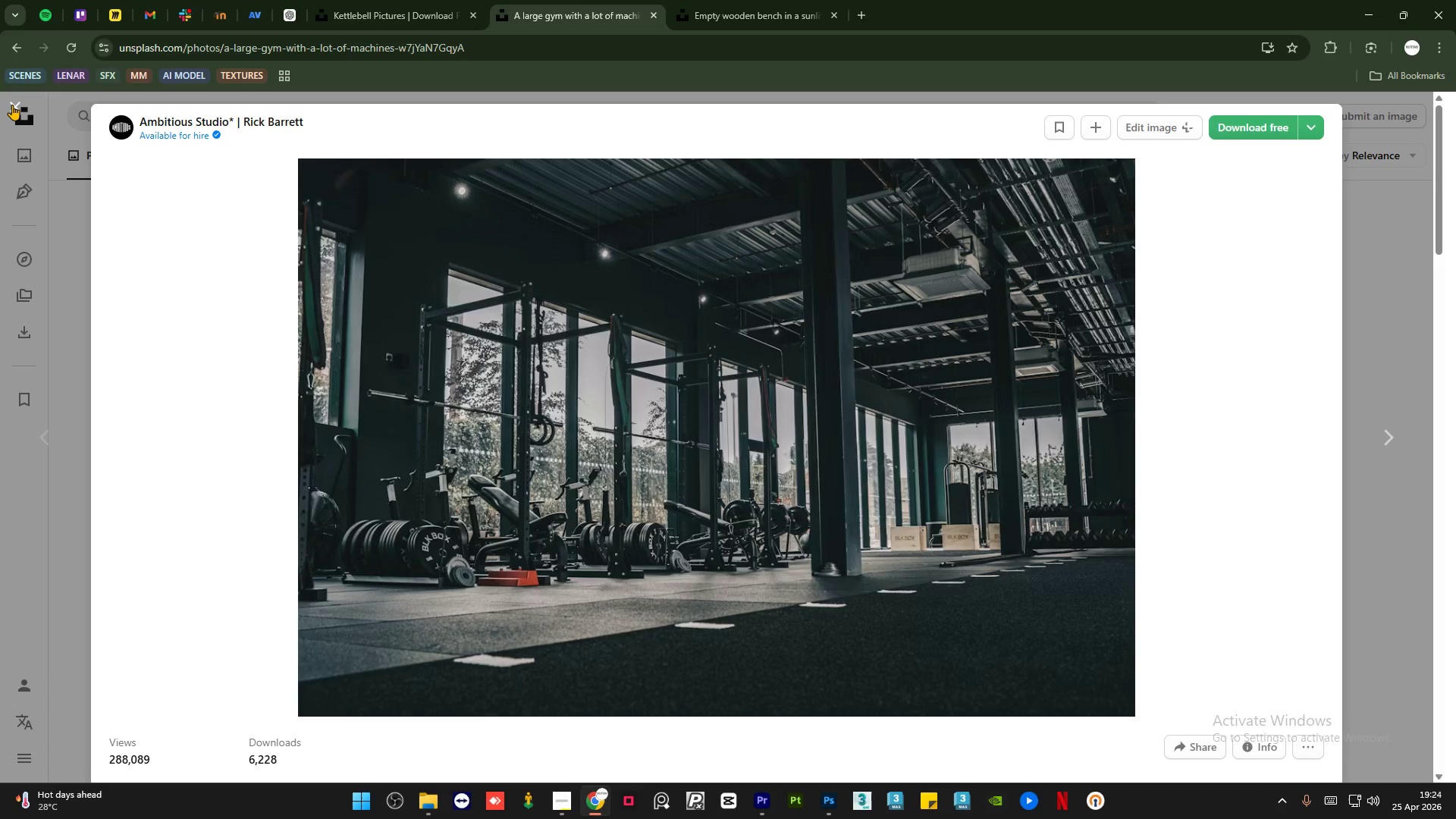 
left_click([12, 105])
 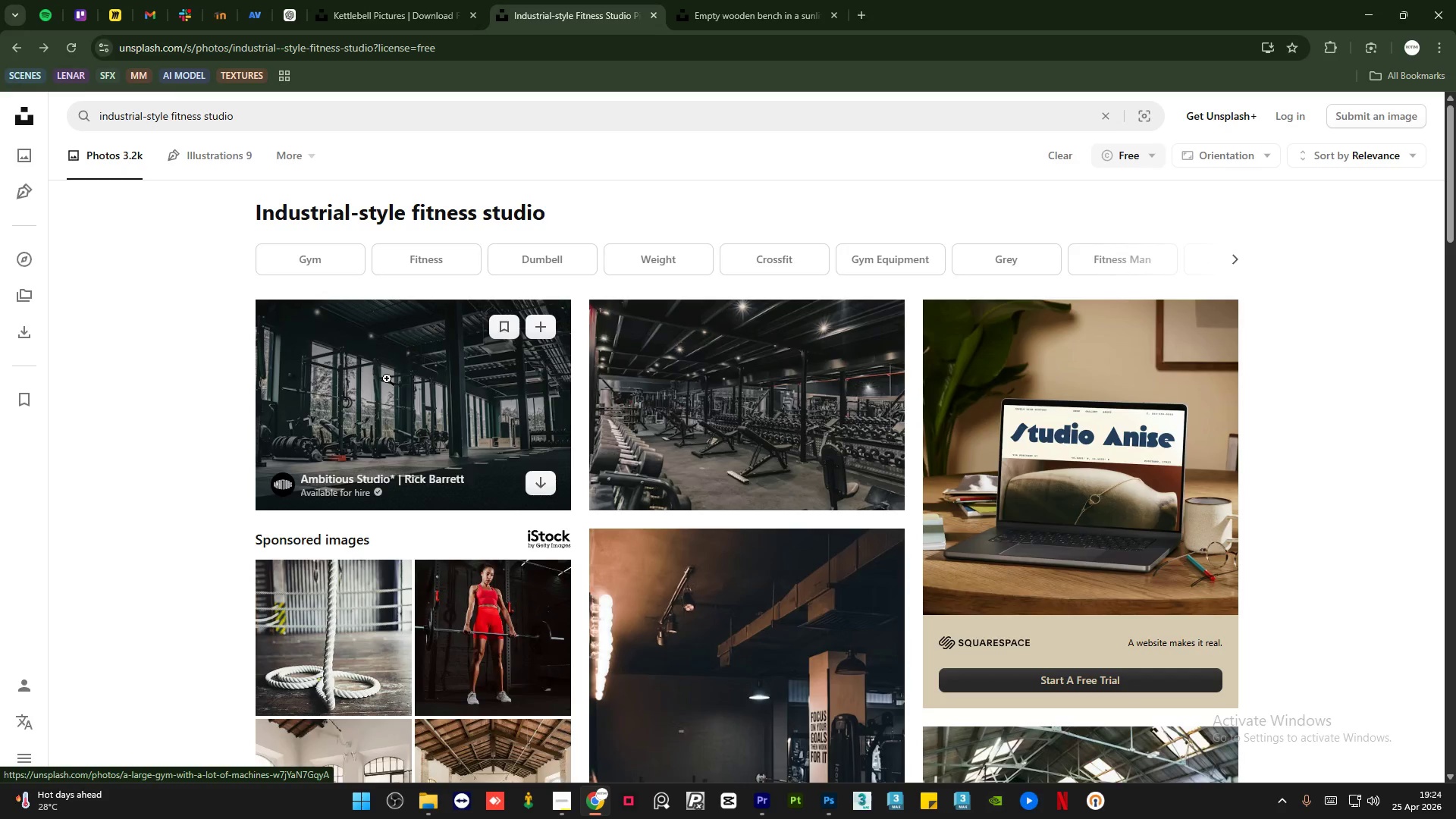 
left_click([387, 378])
 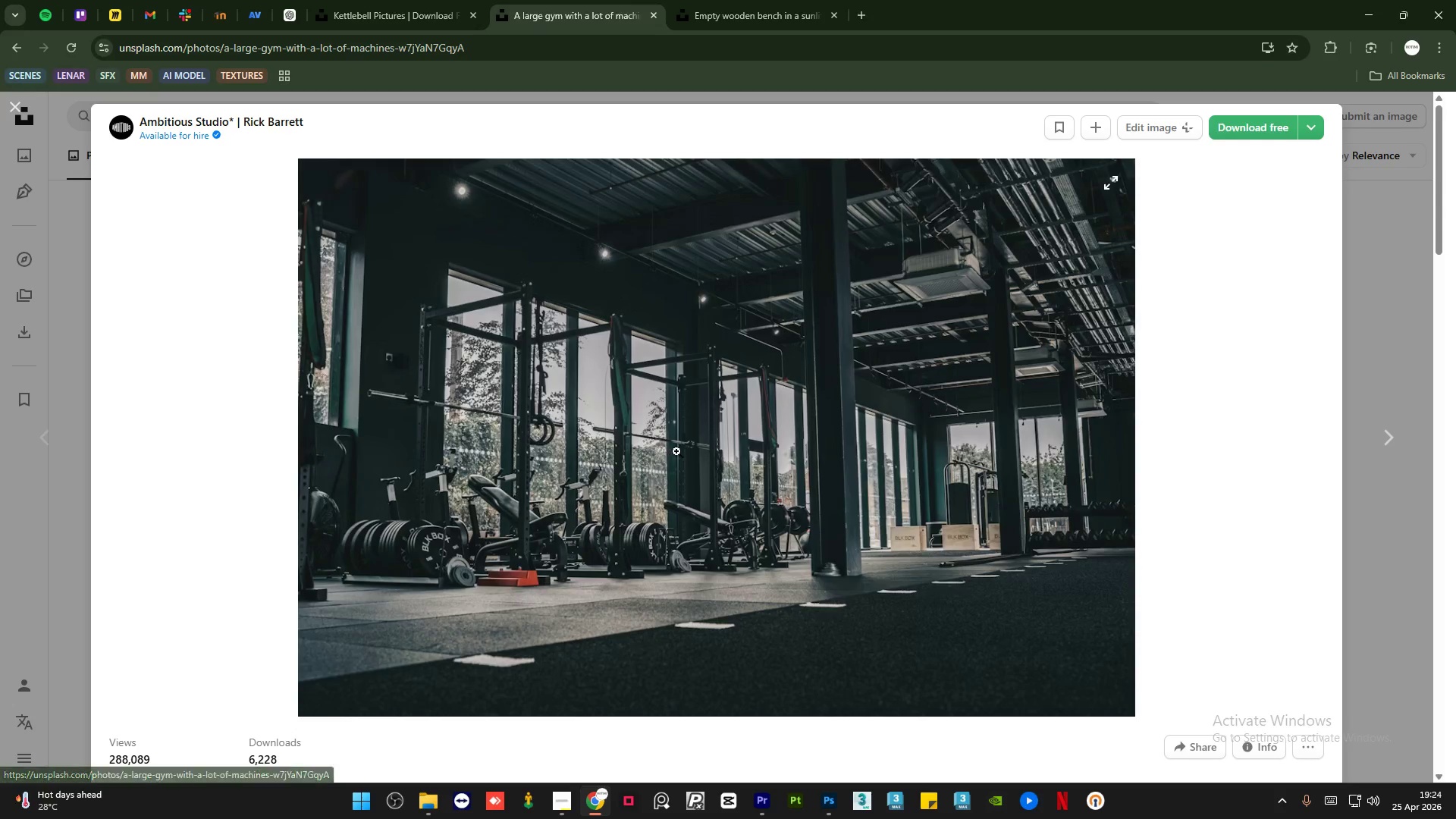 
scroll: coordinate [853, 465], scroll_direction: down, amount: 15.0
 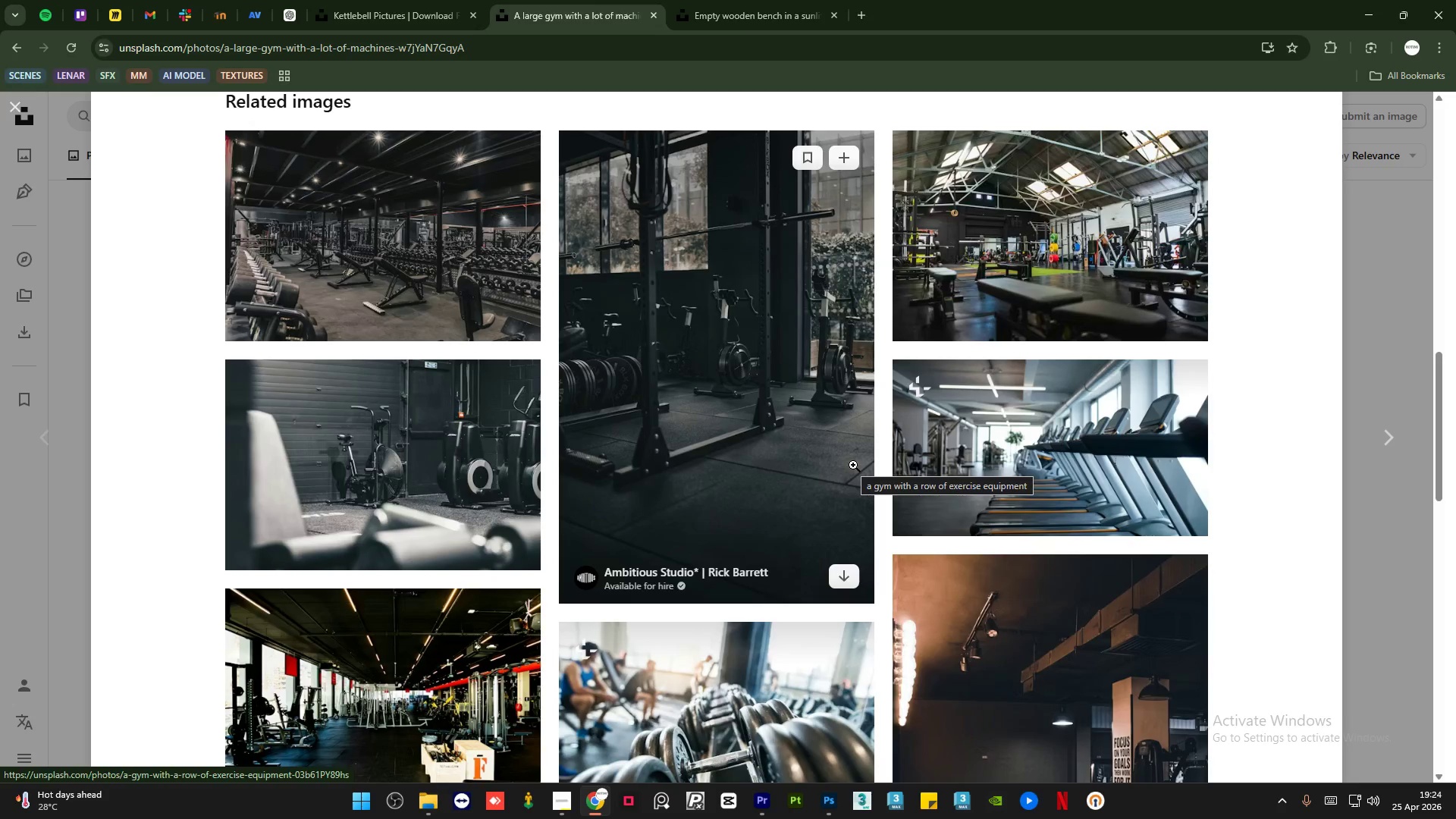 
scroll: coordinate [853, 465], scroll_direction: up, amount: 1.0
 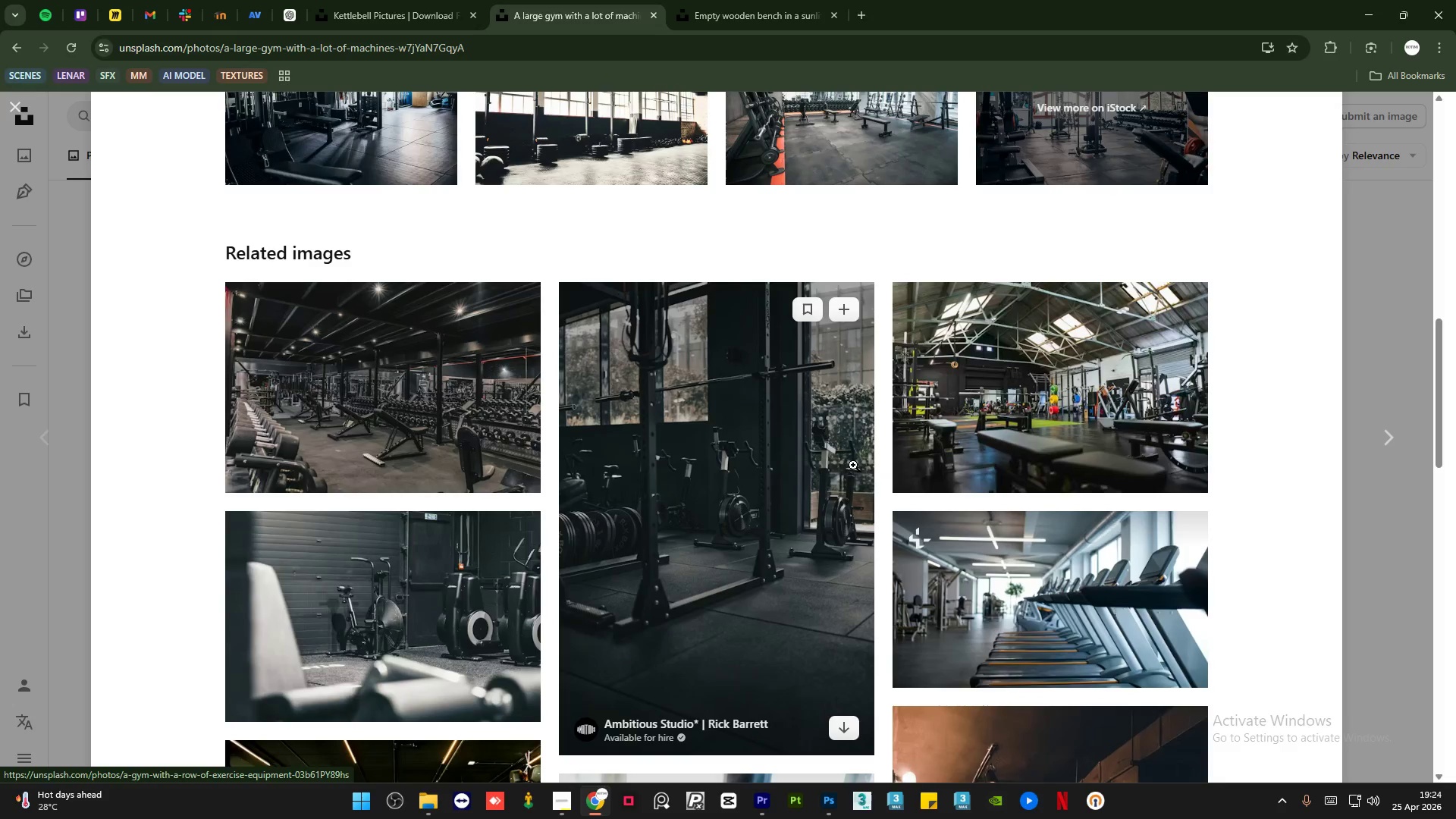 
scroll: coordinate [853, 467], scroll_direction: down, amount: 15.0
 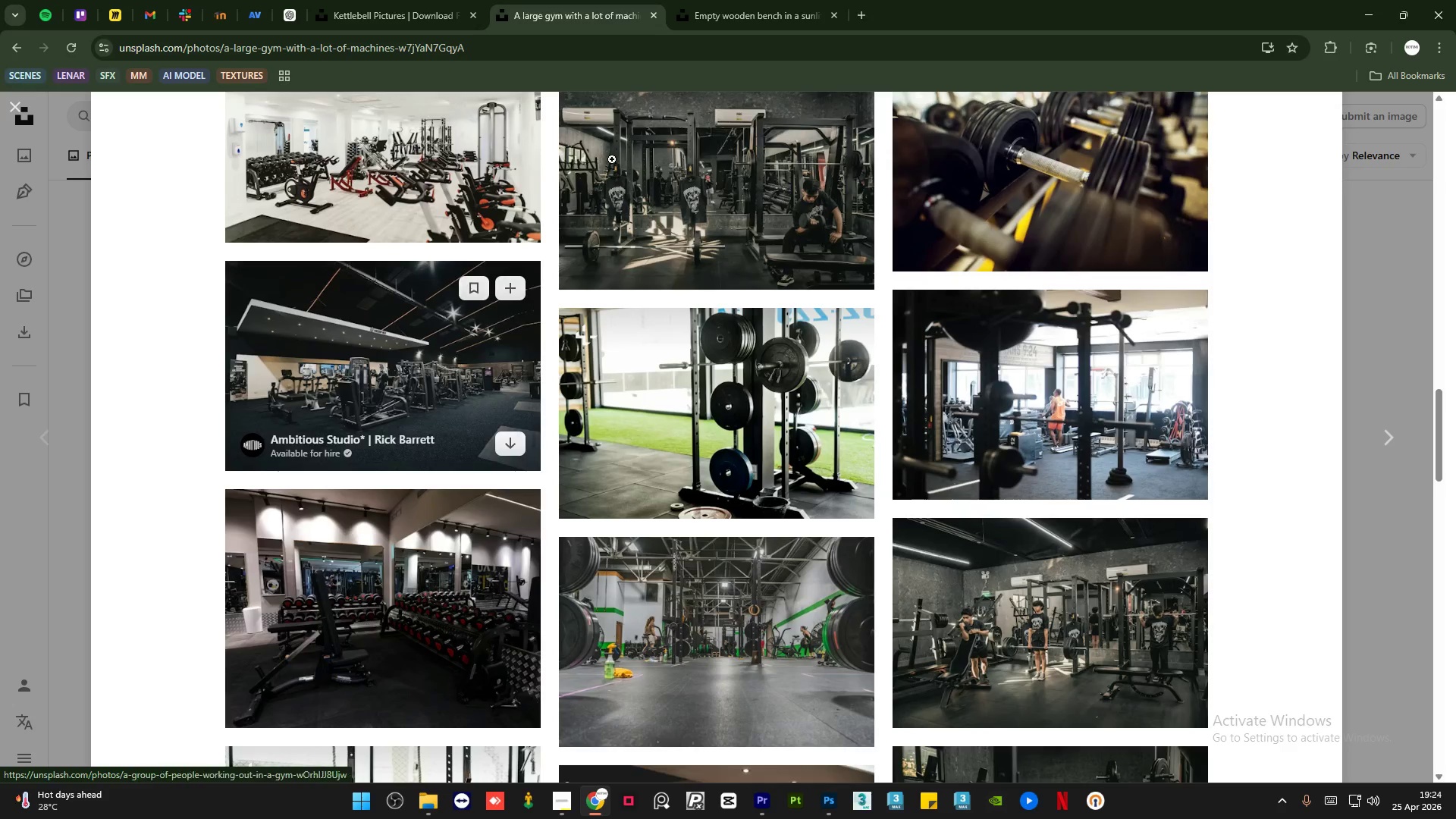 
left_click([1390, 378])
 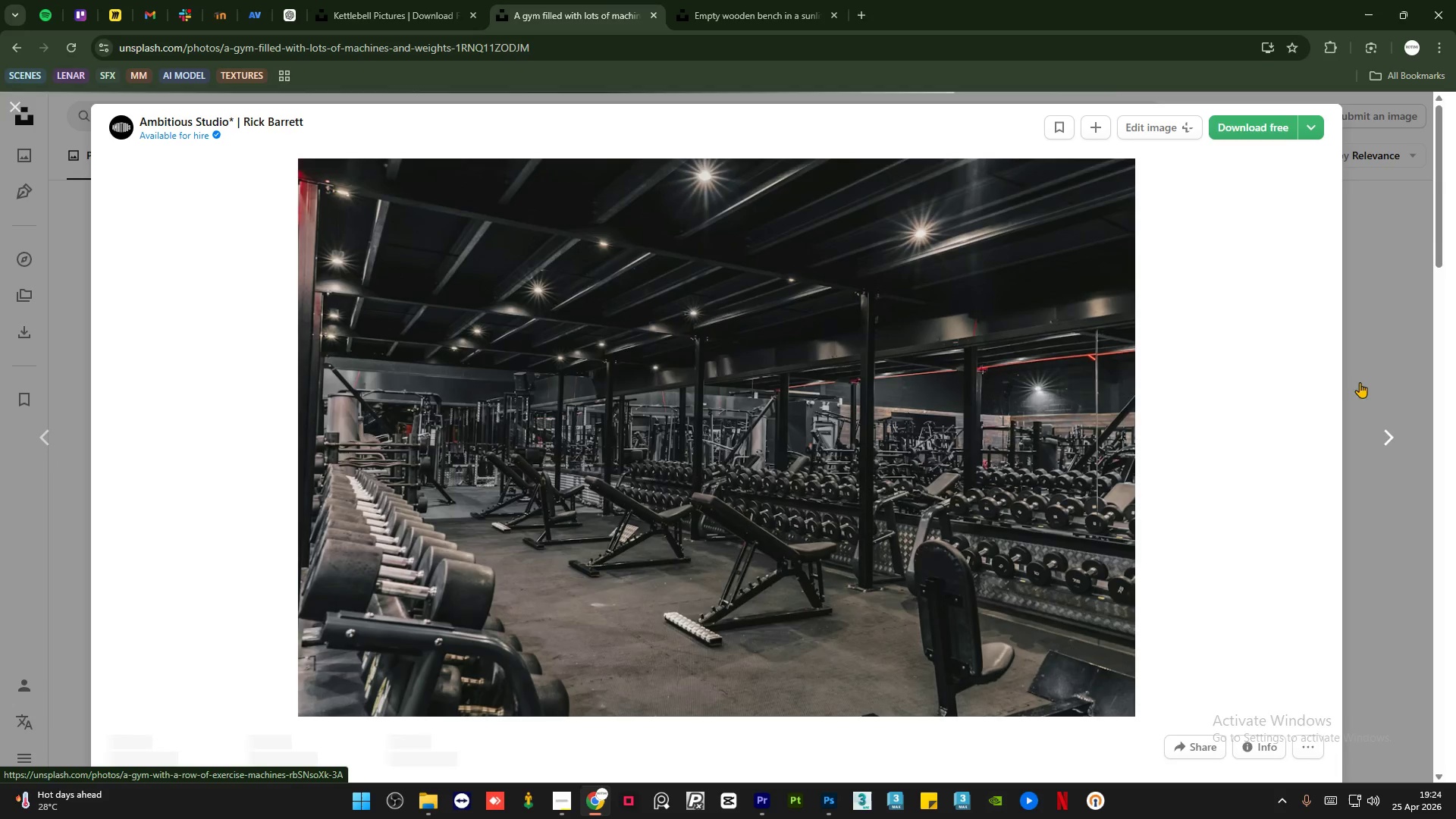 
scroll: coordinate [933, 434], scroll_direction: up, amount: 3.0
 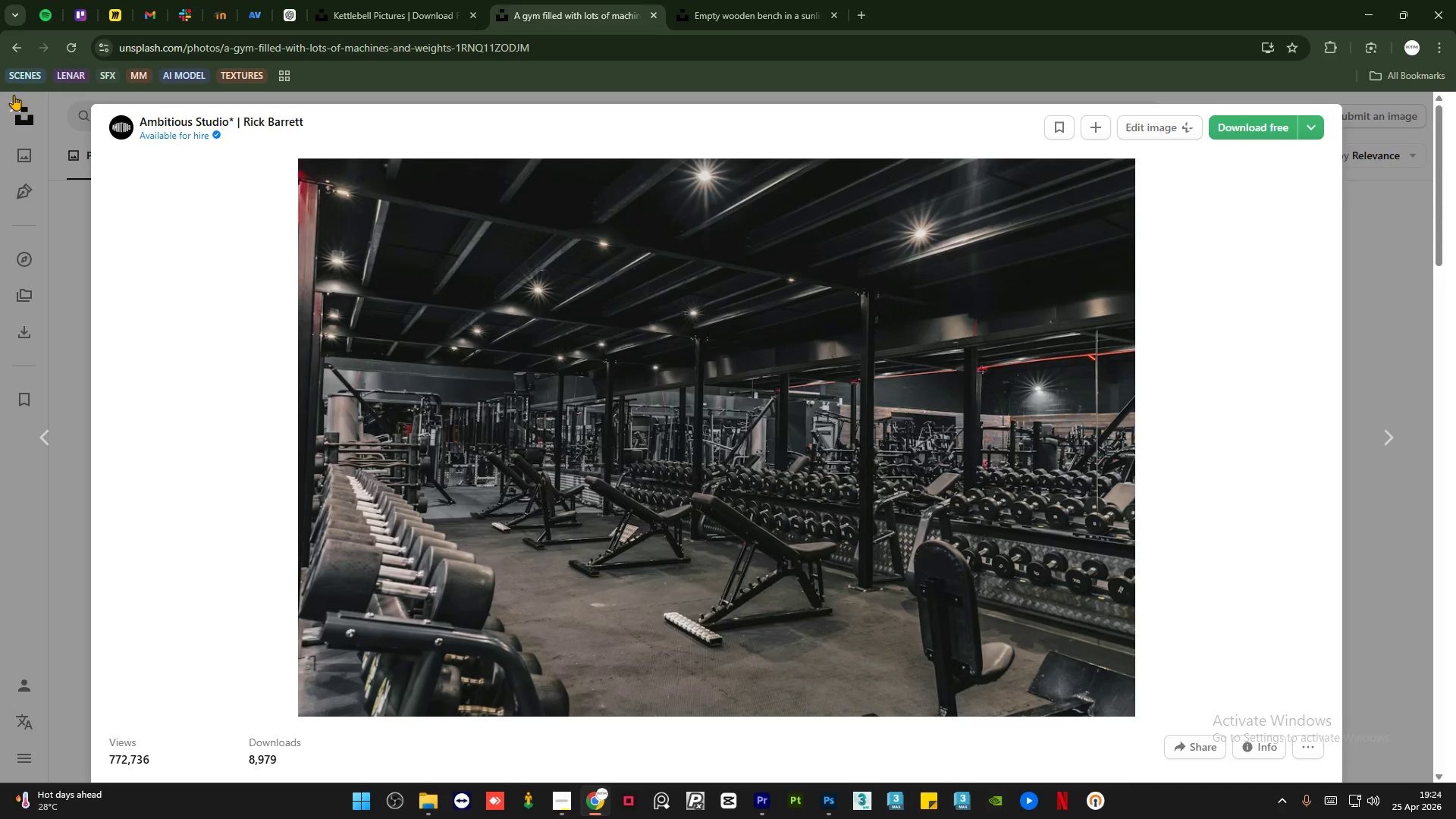 
left_click([14, 96])
 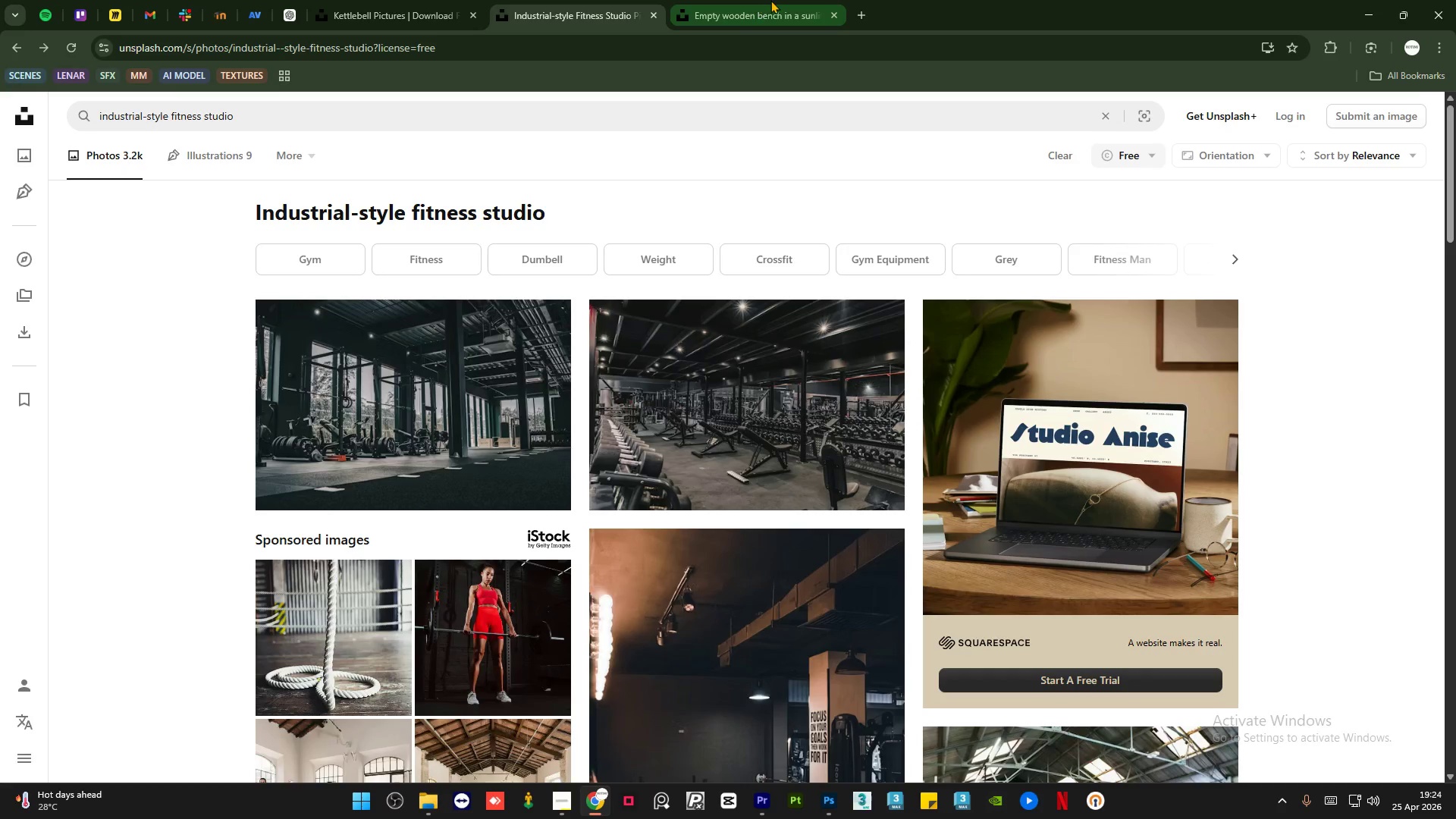 
left_click([770, 0])
 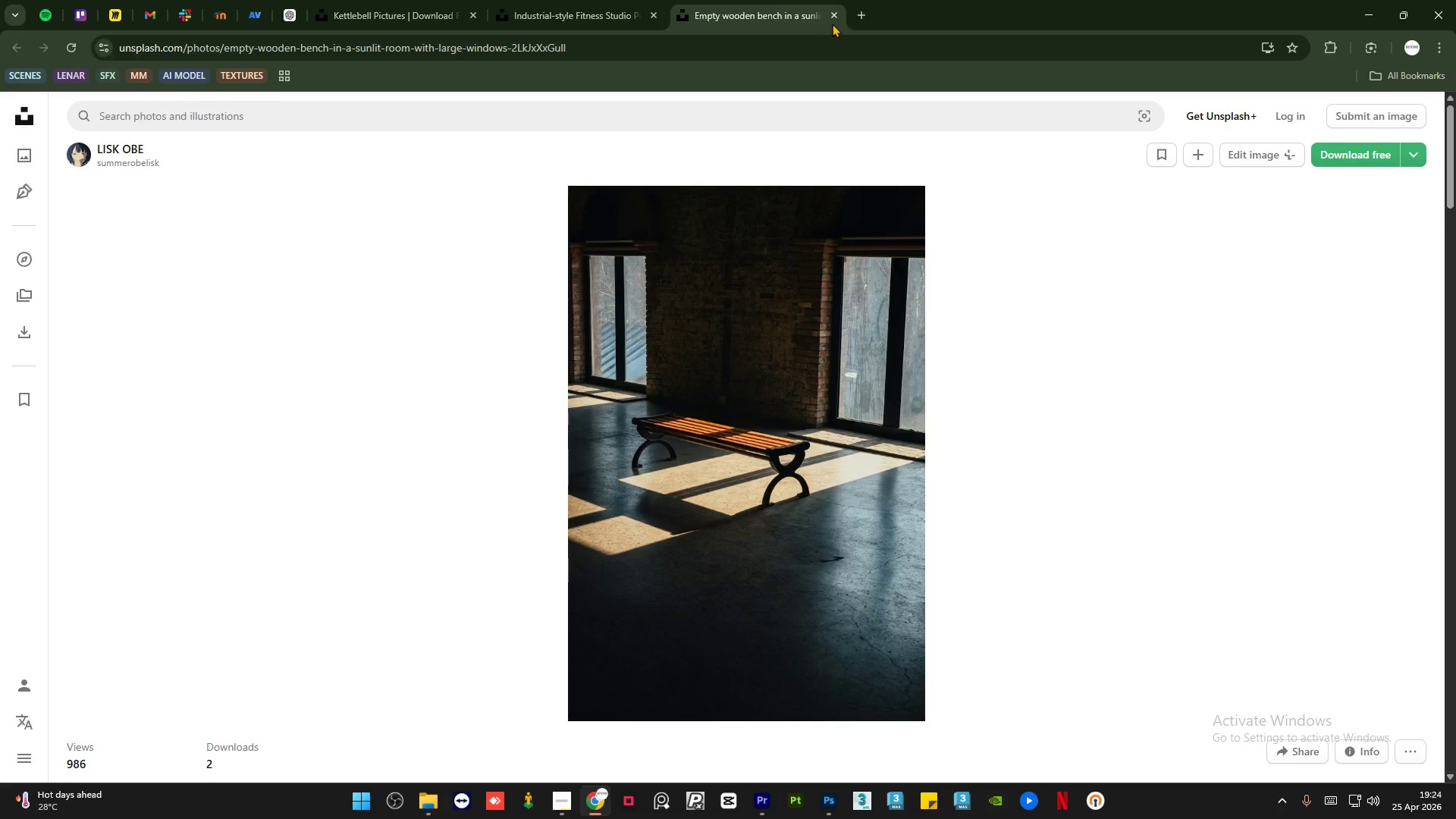 
left_click([833, 14])
 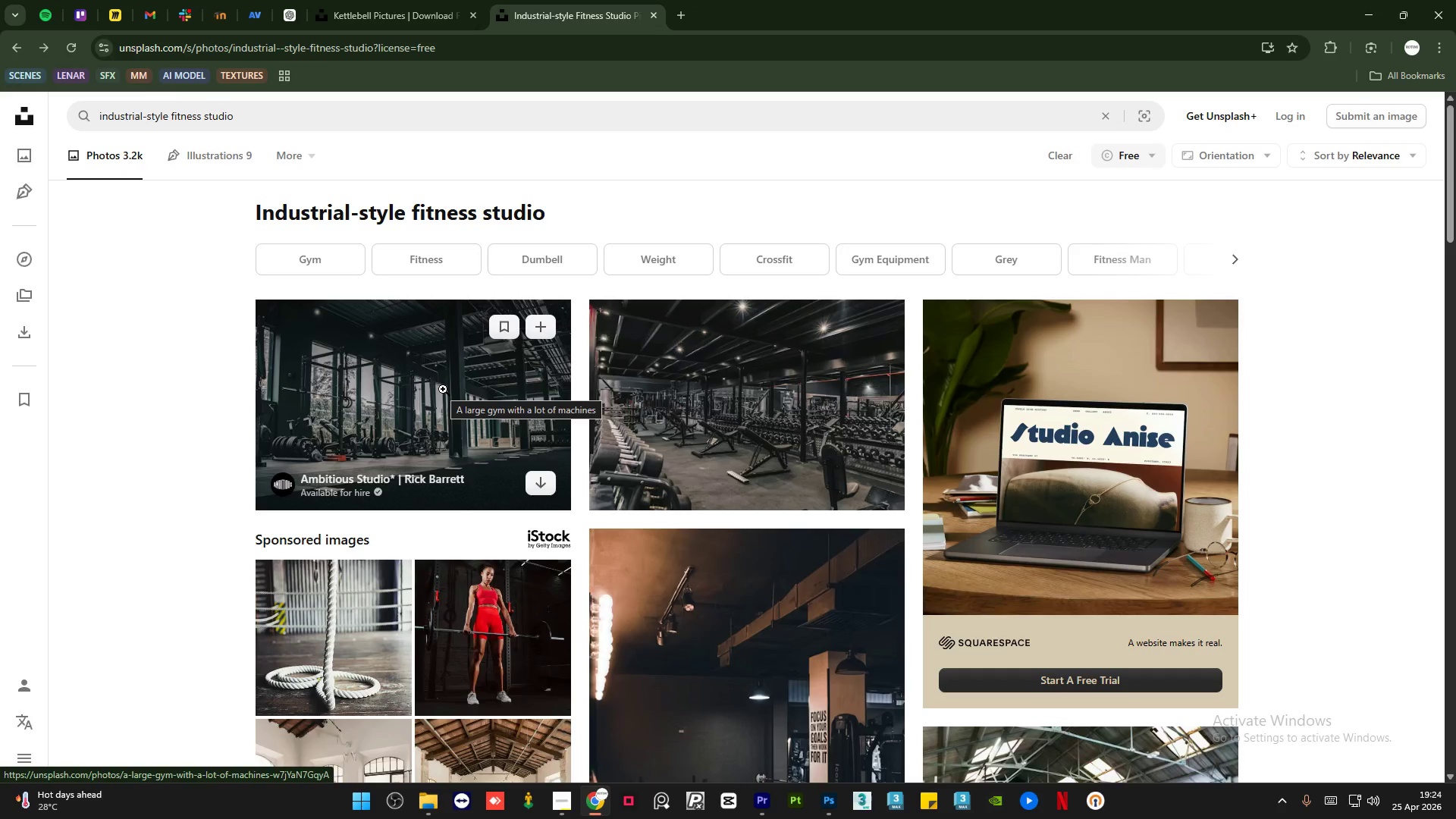 
middle_click([443, 389])
 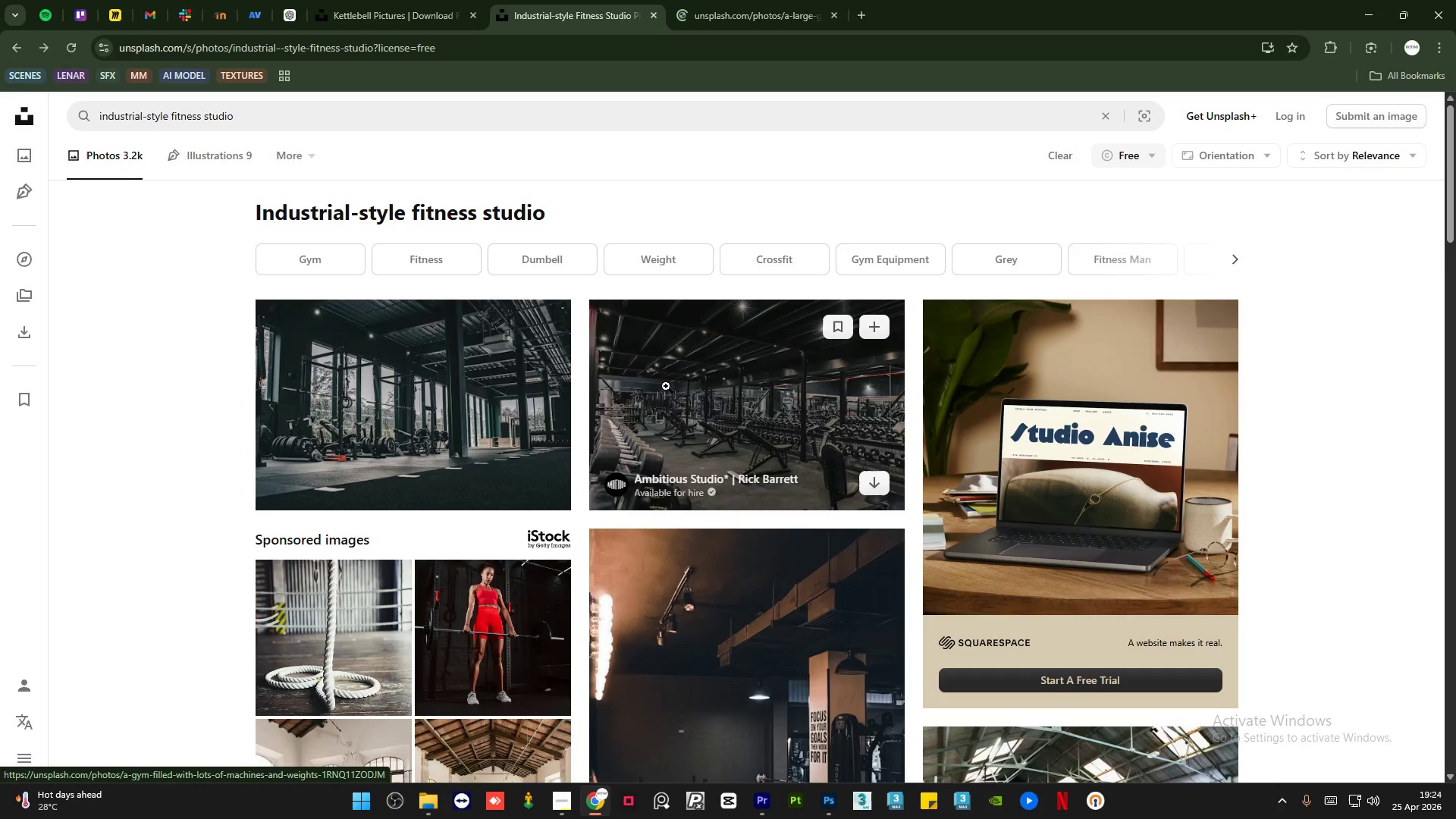 
middle_click([670, 388])
 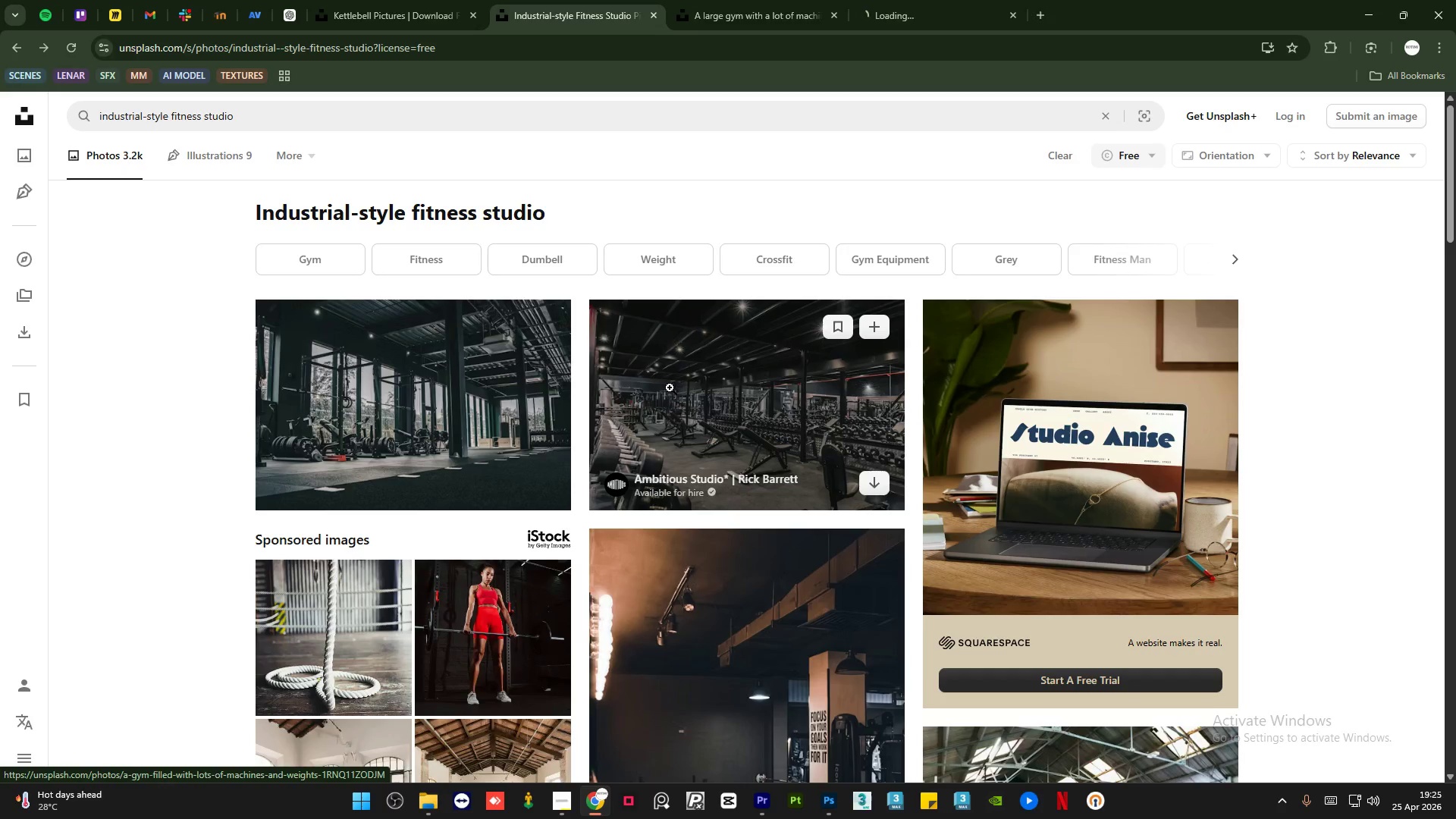 
scroll: coordinate [635, 437], scroll_direction: down, amount: 8.0